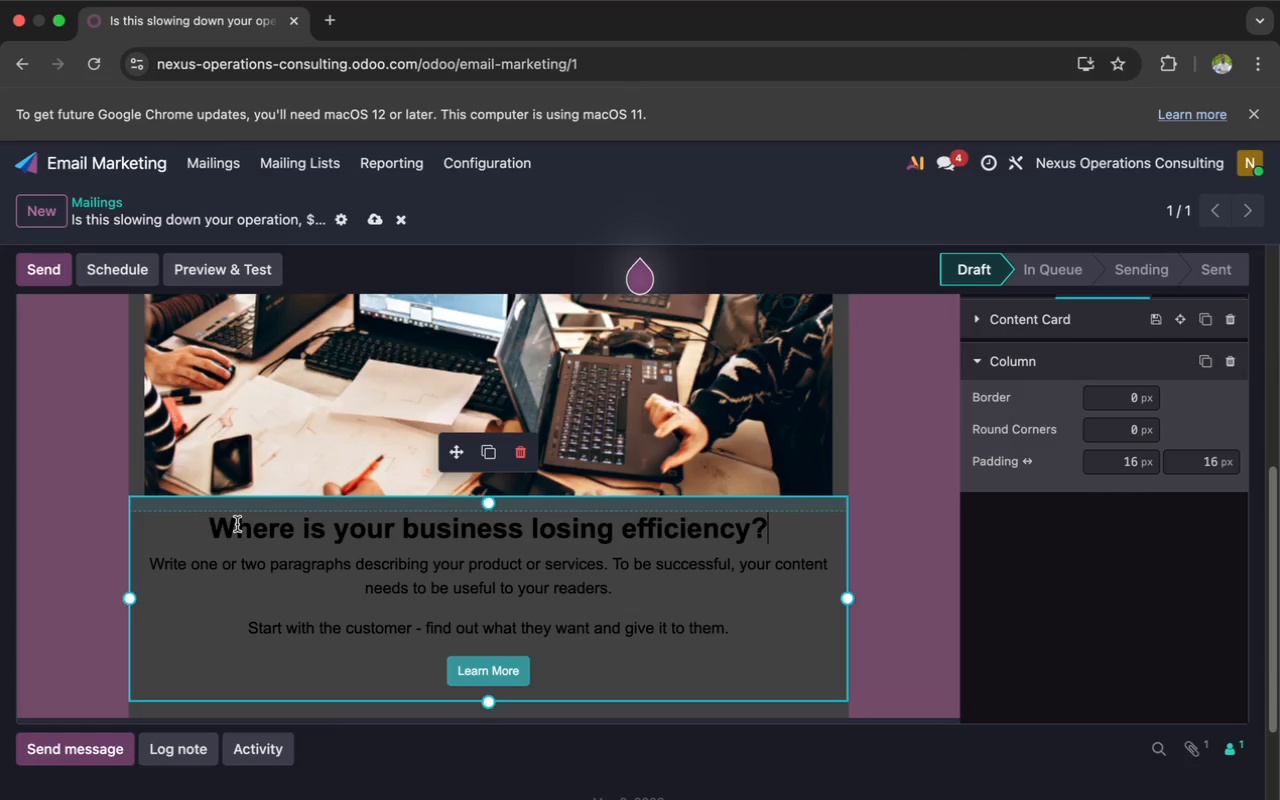 
wait(10.62)
 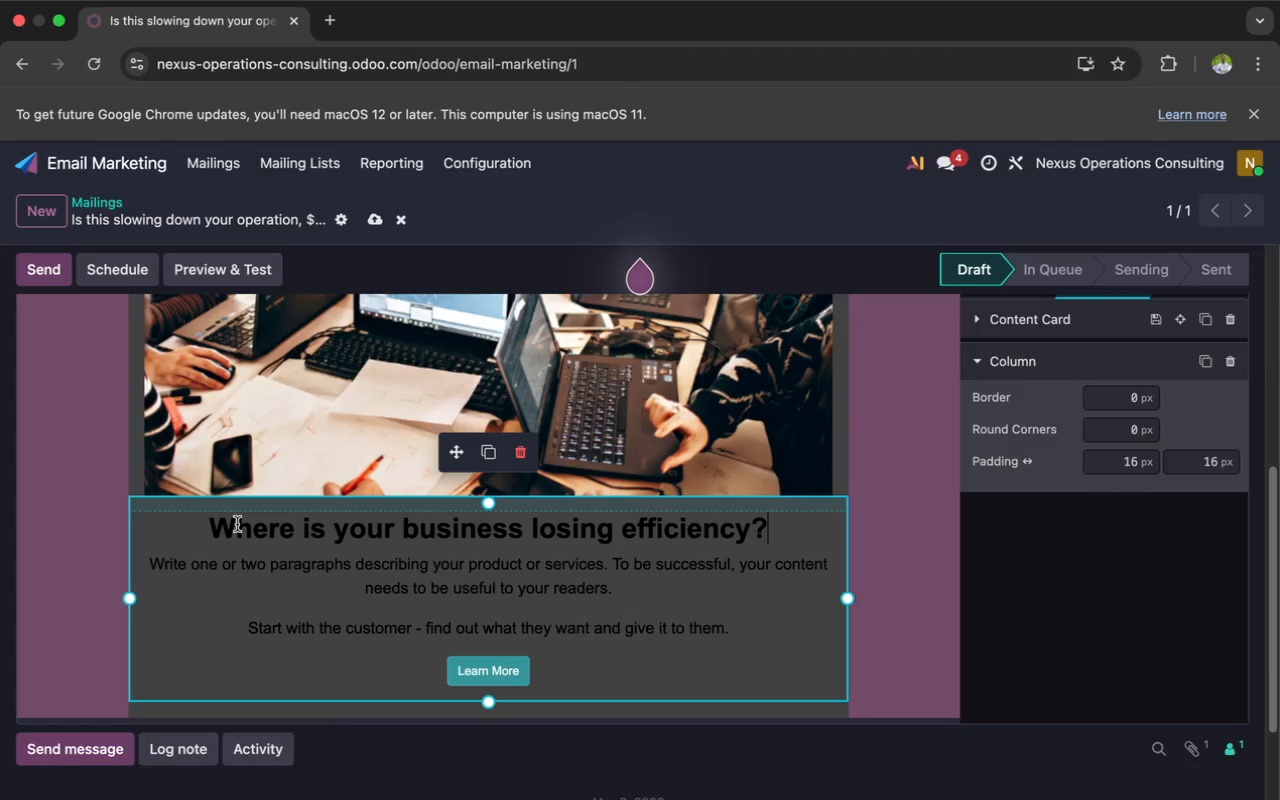 
left_click_drag(start_coordinate=[488, 510], to_coordinate=[476, 473])
 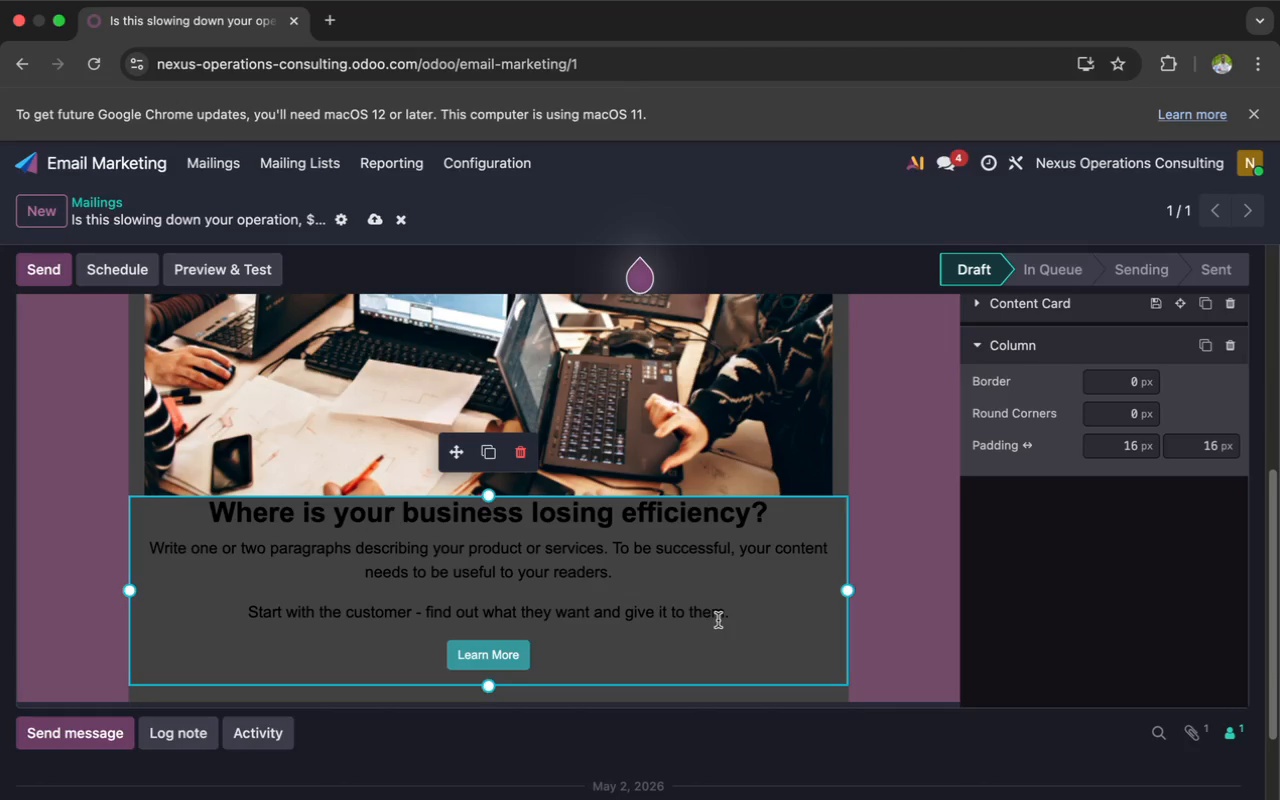 
left_click_drag(start_coordinate=[552, 658], to_coordinate=[166, 549])
 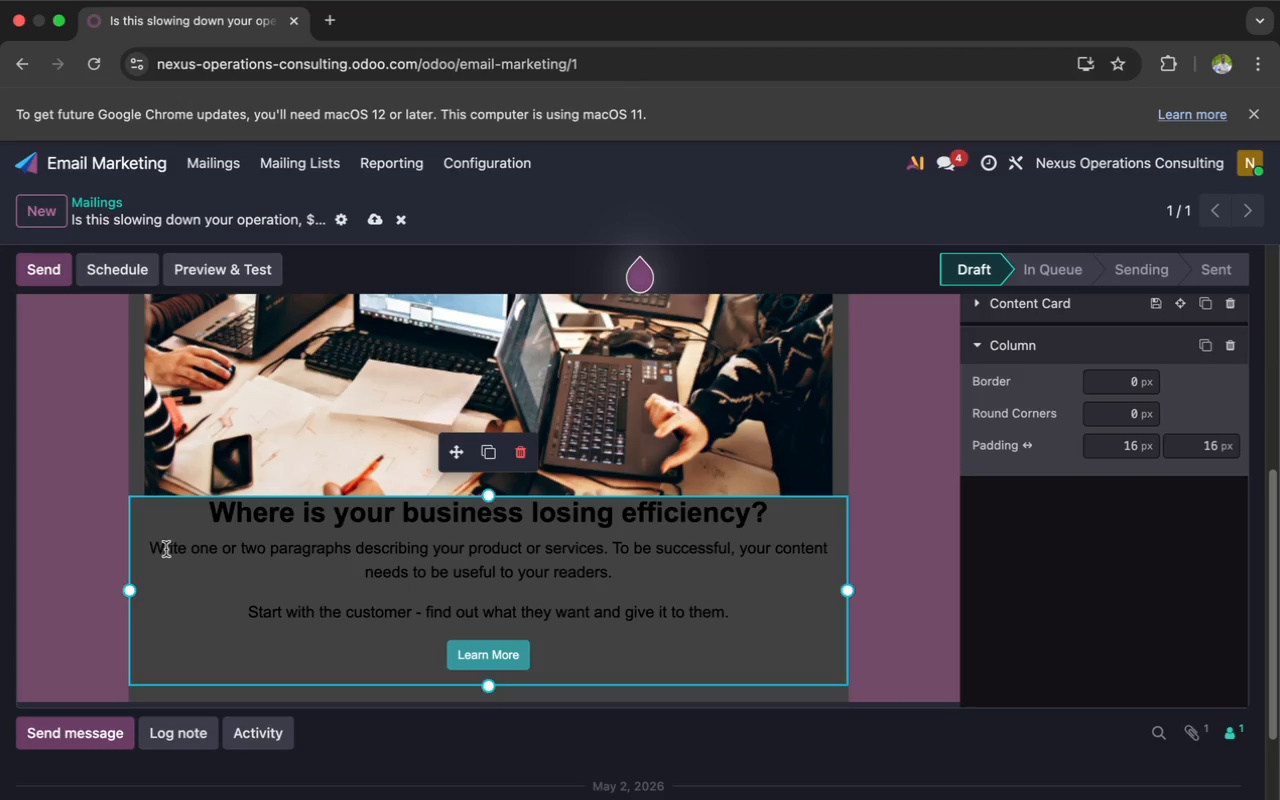 
left_click_drag(start_coordinate=[151, 547], to_coordinate=[553, 668])
 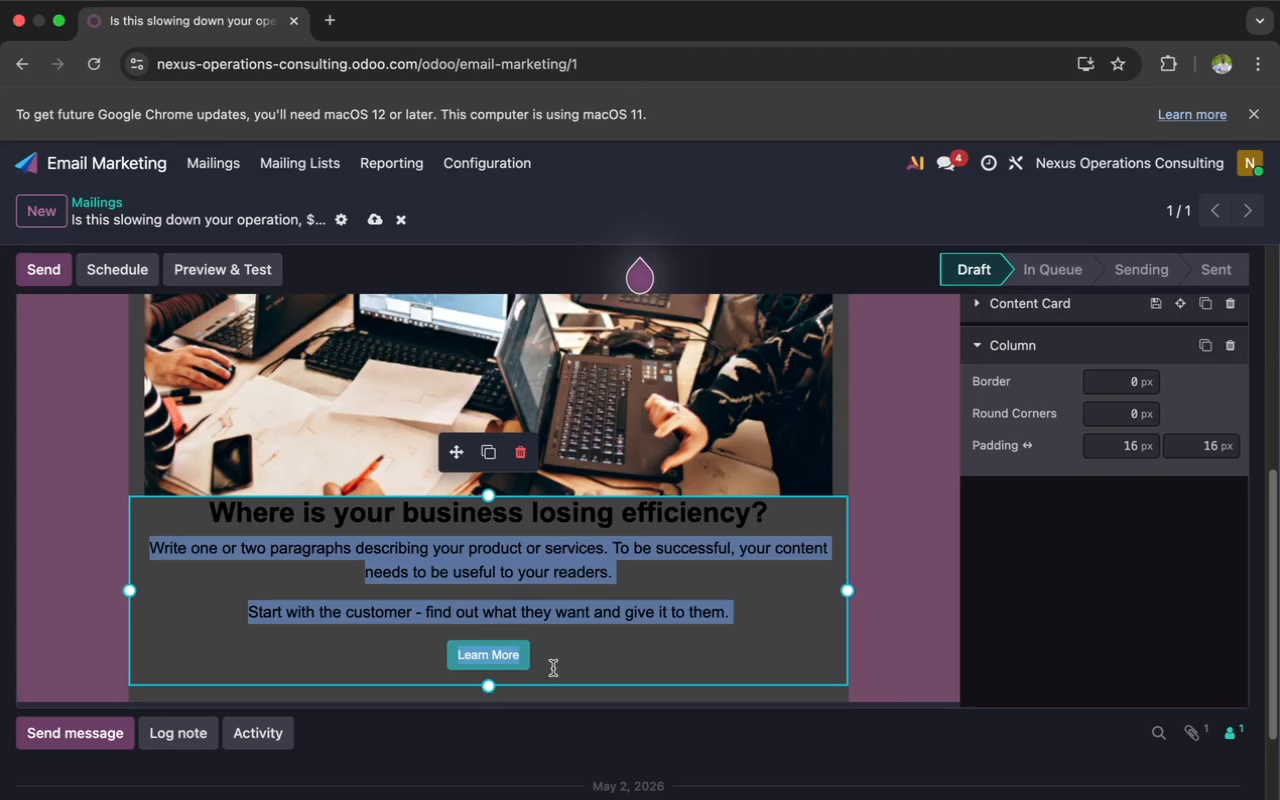 
key(Backspace)
 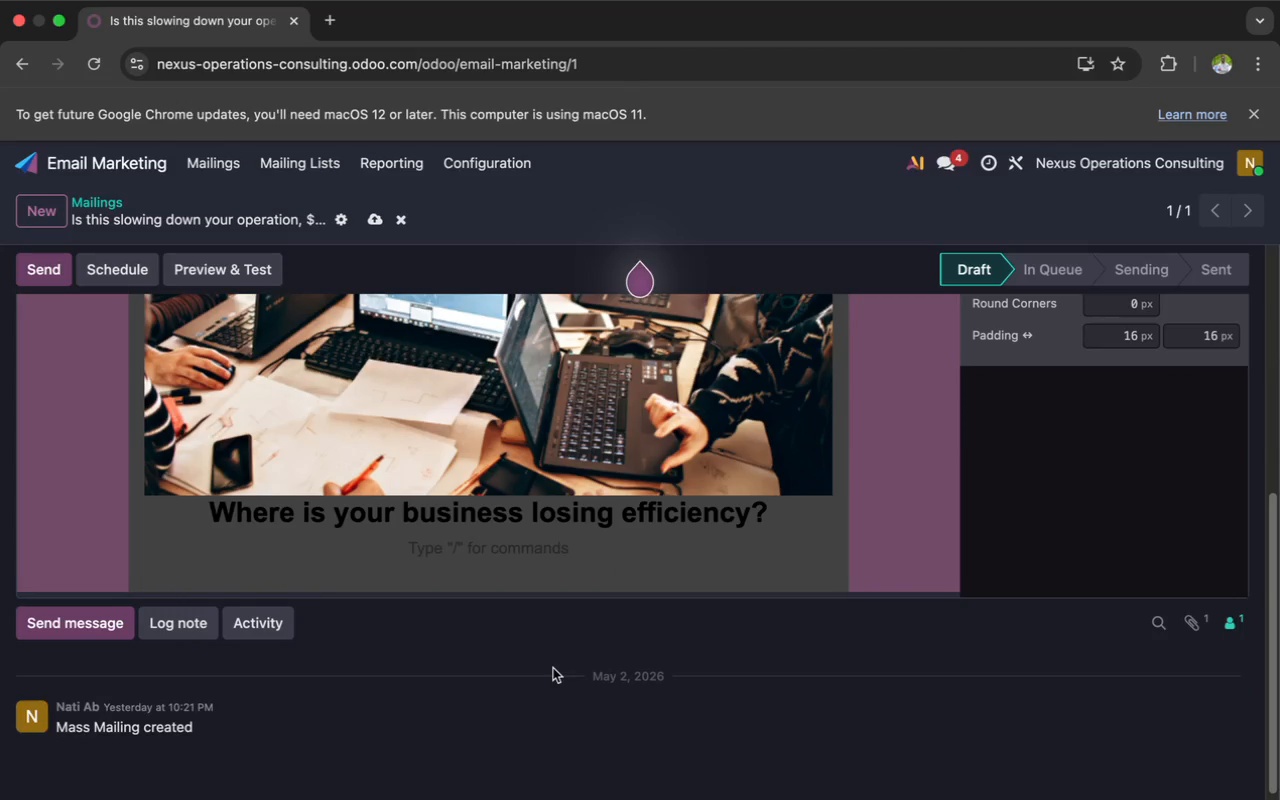 
type(Hi ${ o)
 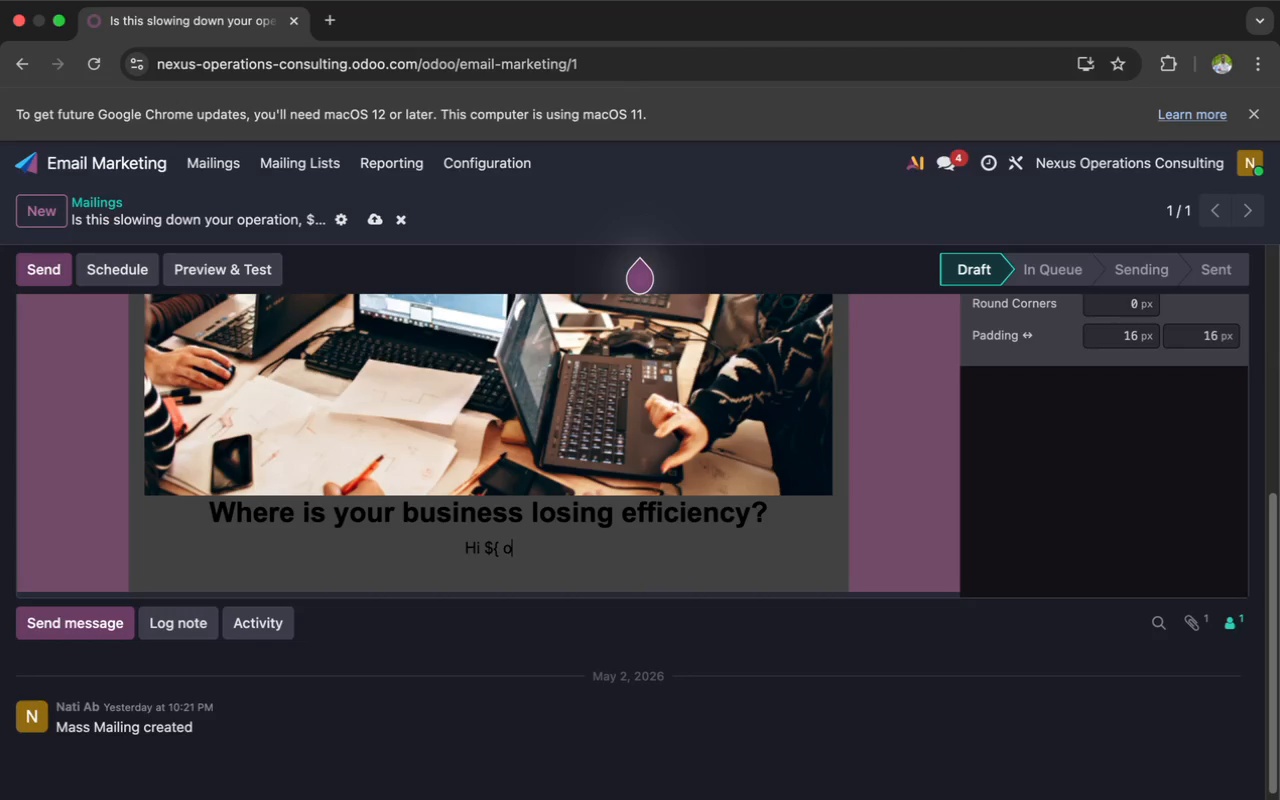 
wait(19.7)
 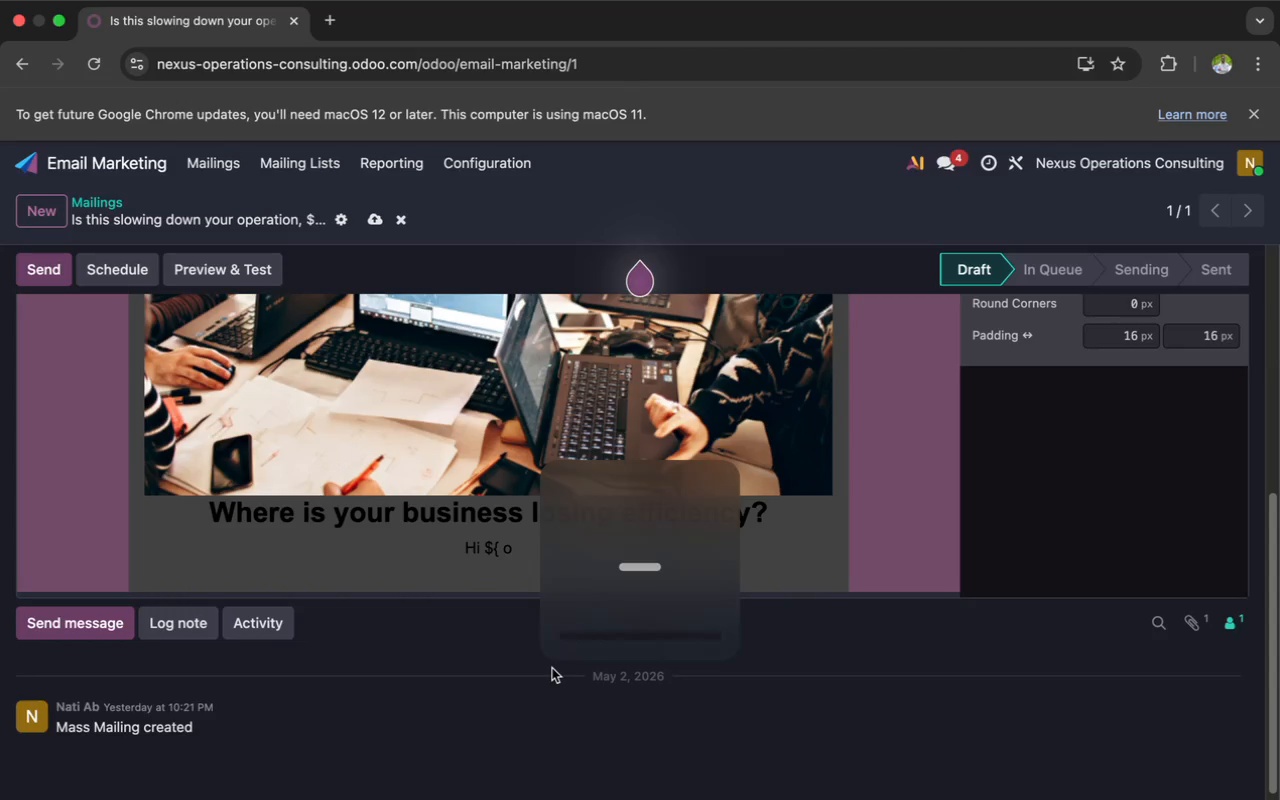 
type(bject )
key(Backspace)
type(.name})
 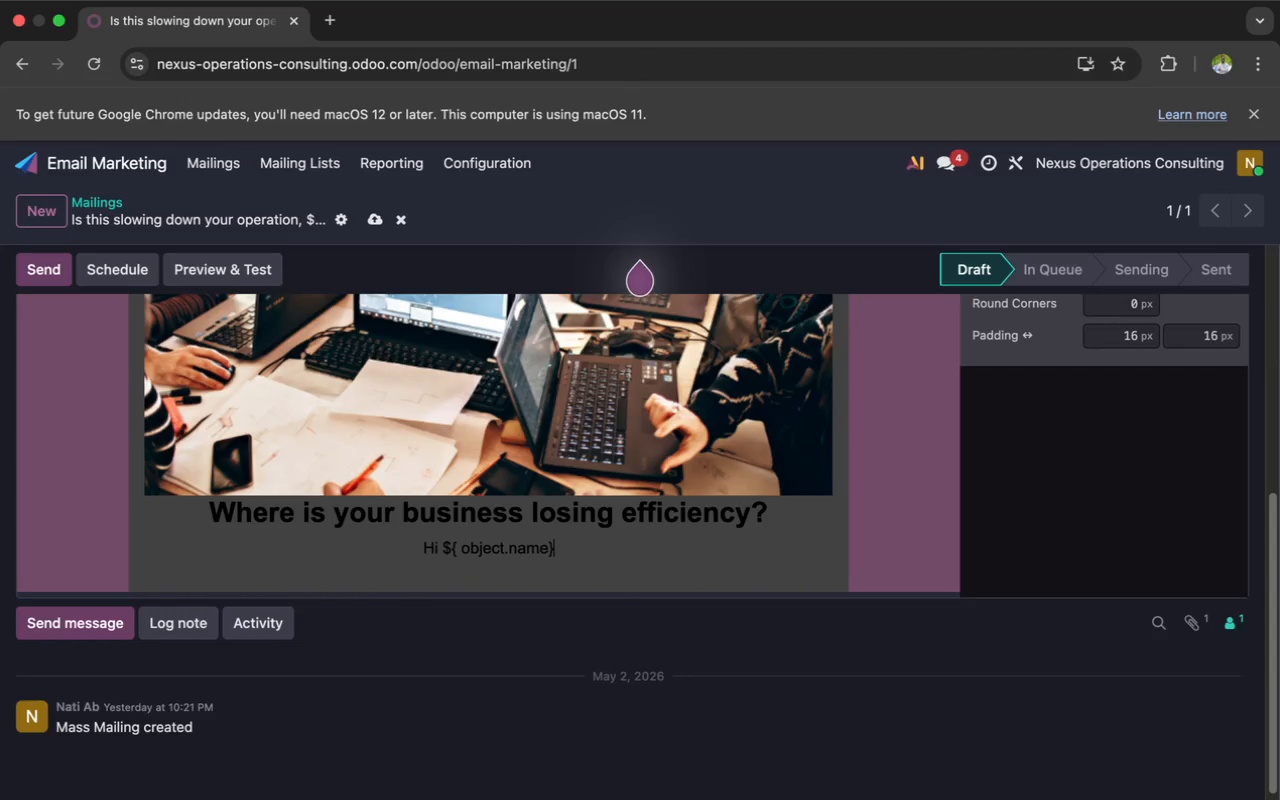 
key(Enter)
 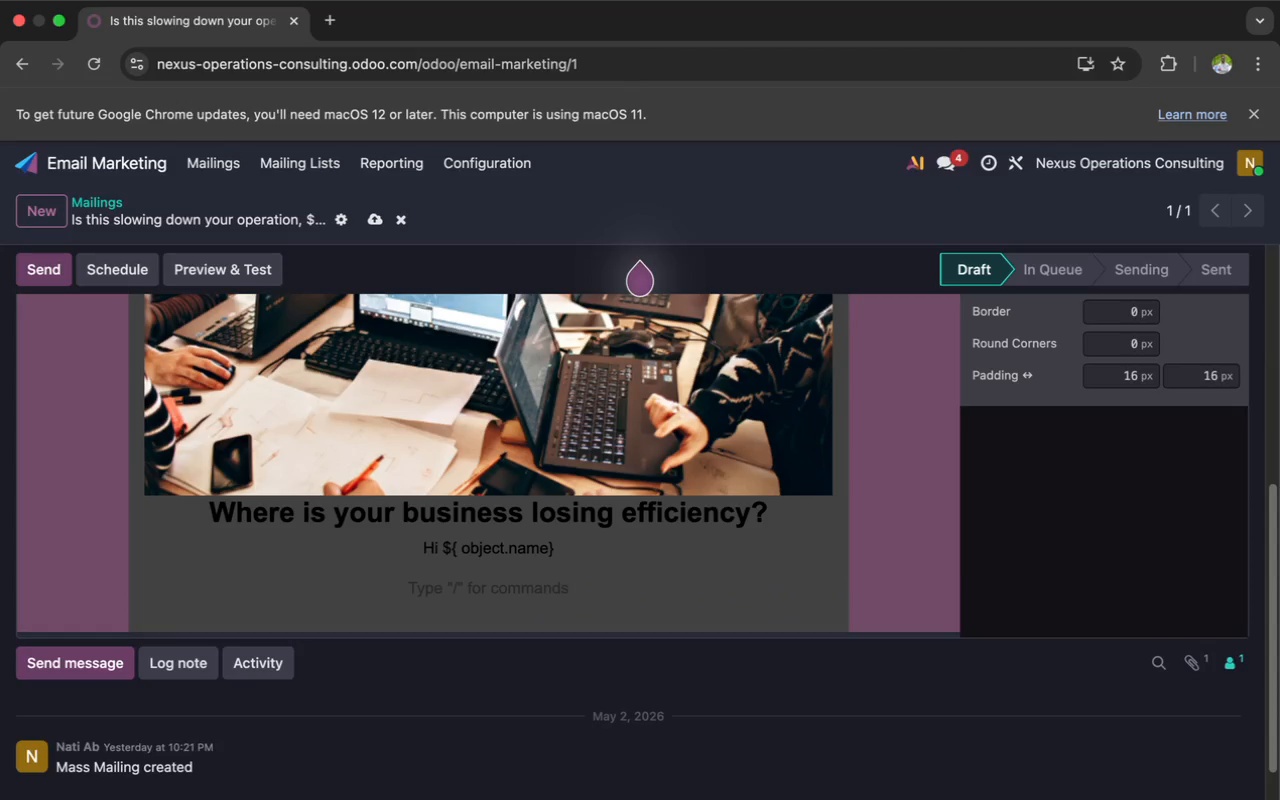 
type(As your business grows.)
key(Backspace)
type(, small infefficies turn into serious opretio)
 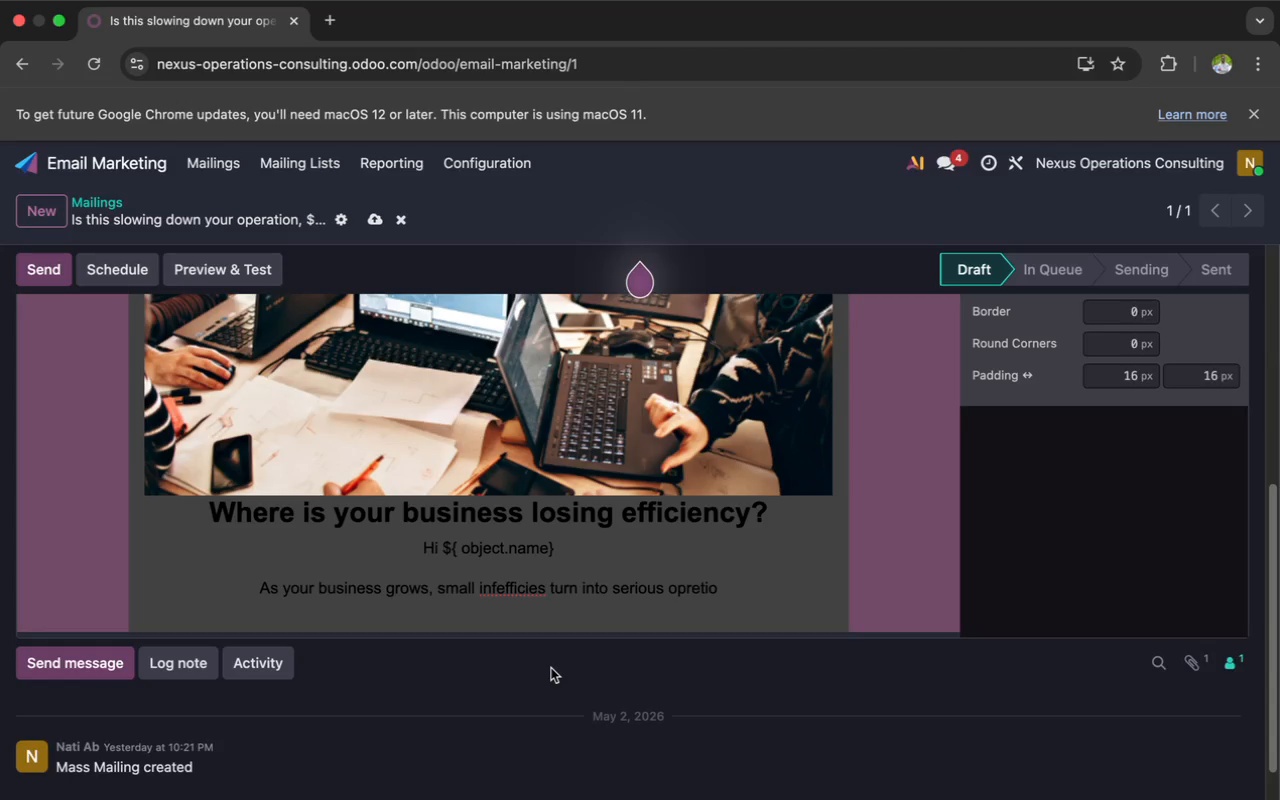 
wait(14.08)
 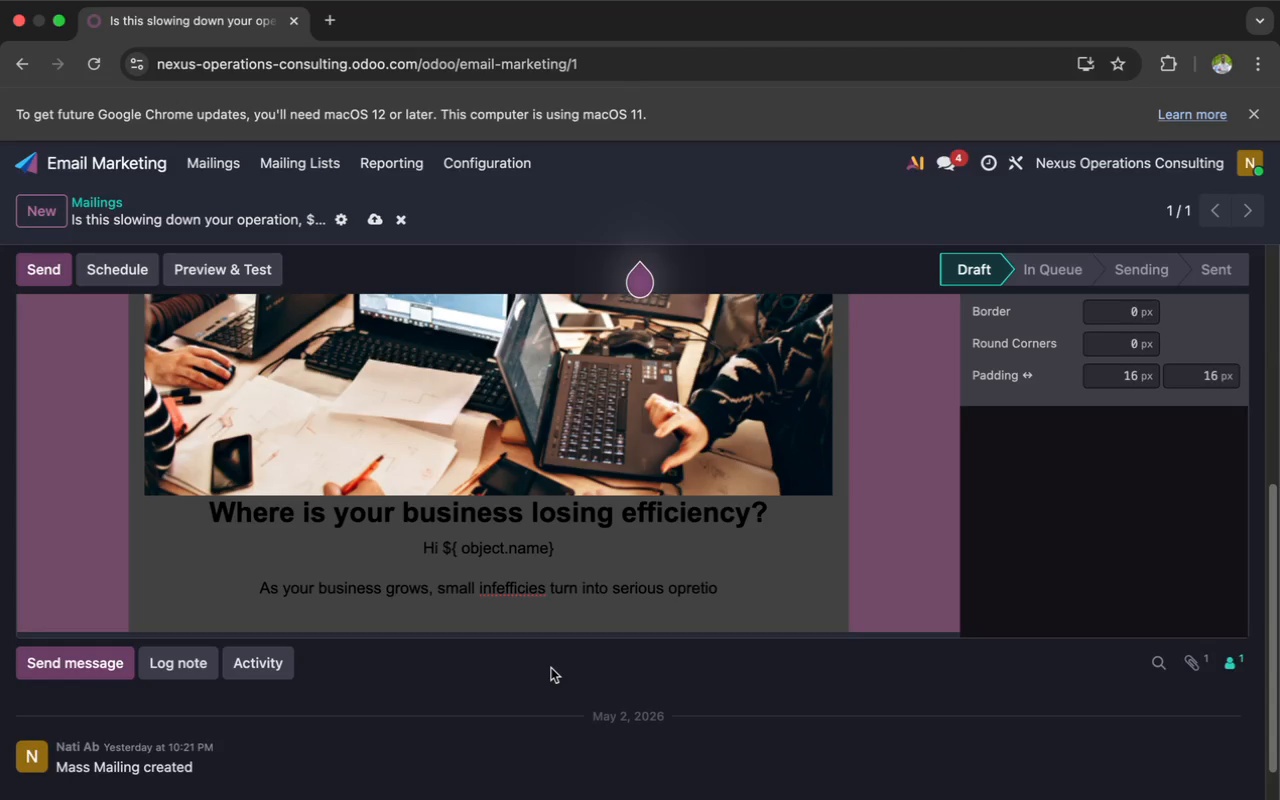 
type(nal bottlenecks.)
 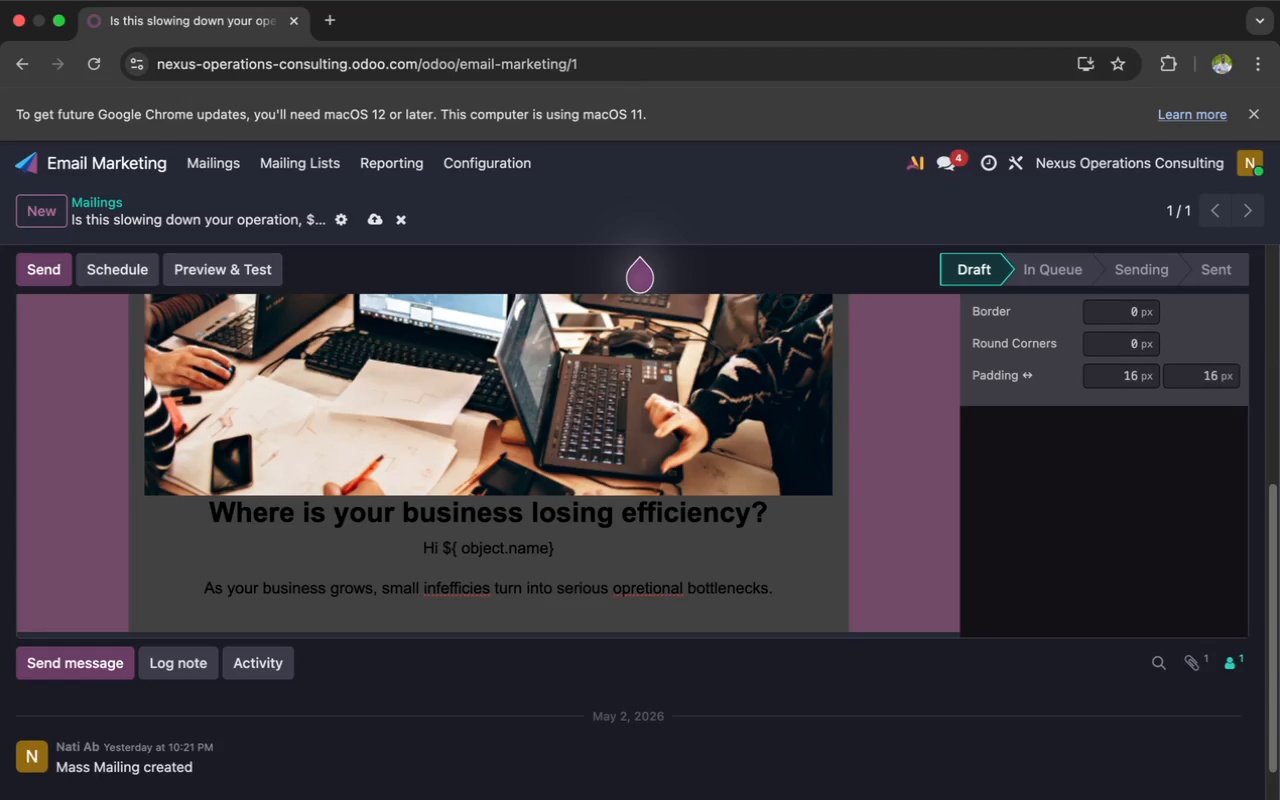 
key(Enter)
 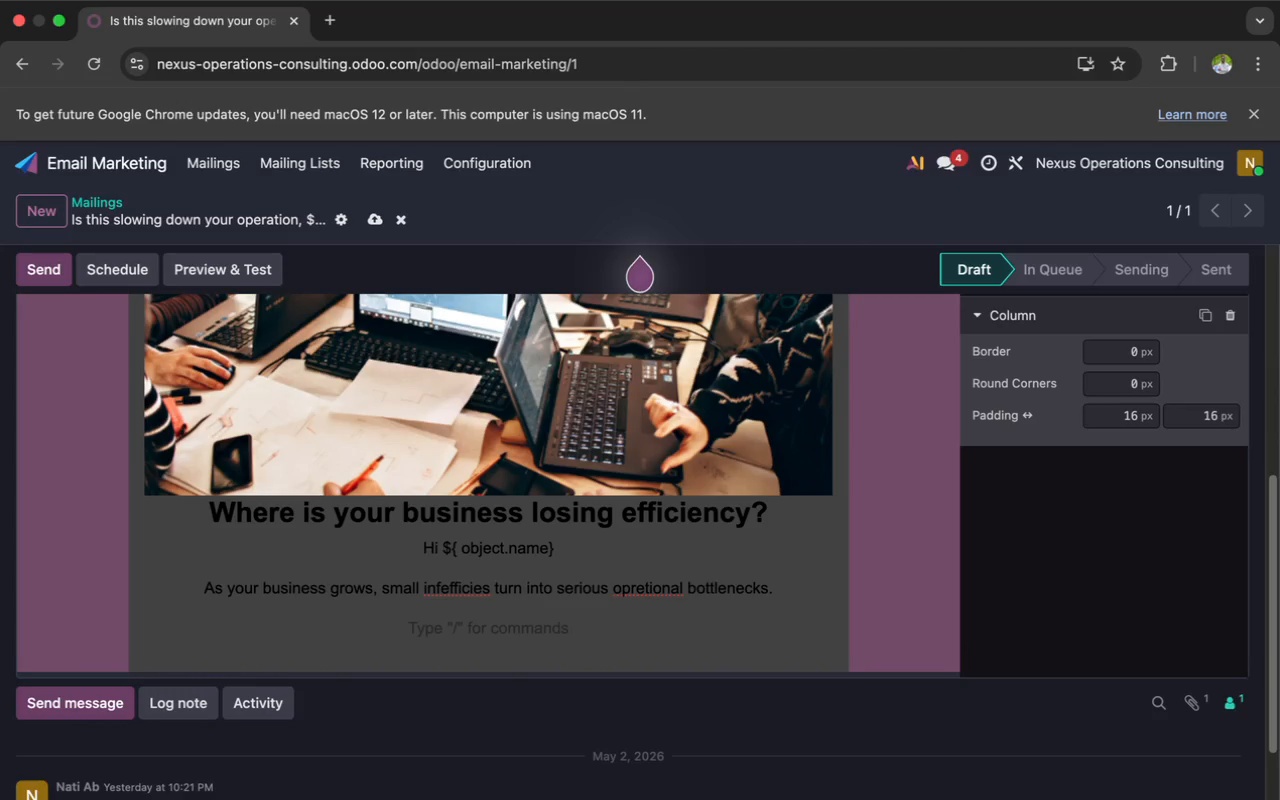 
wait(10.22)
 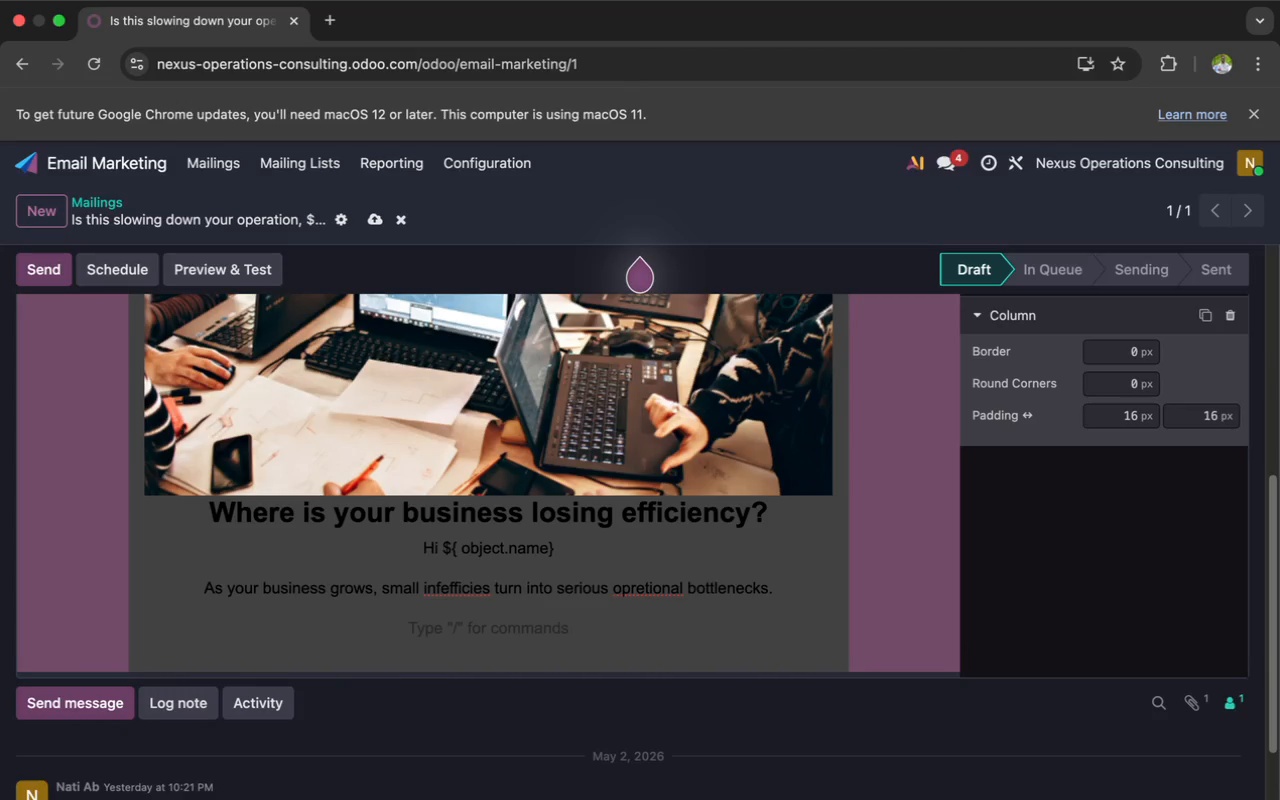 
type(For companies like )
 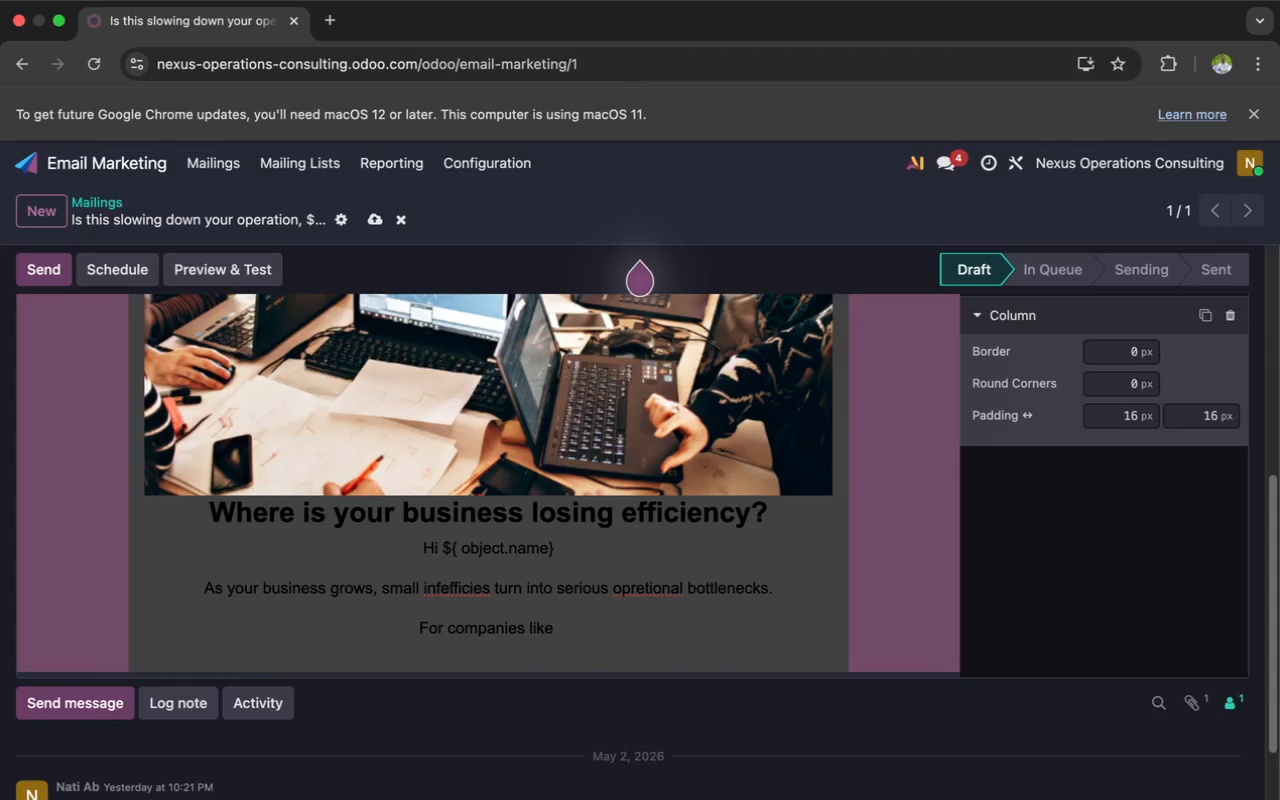 
key(Shift+4)
 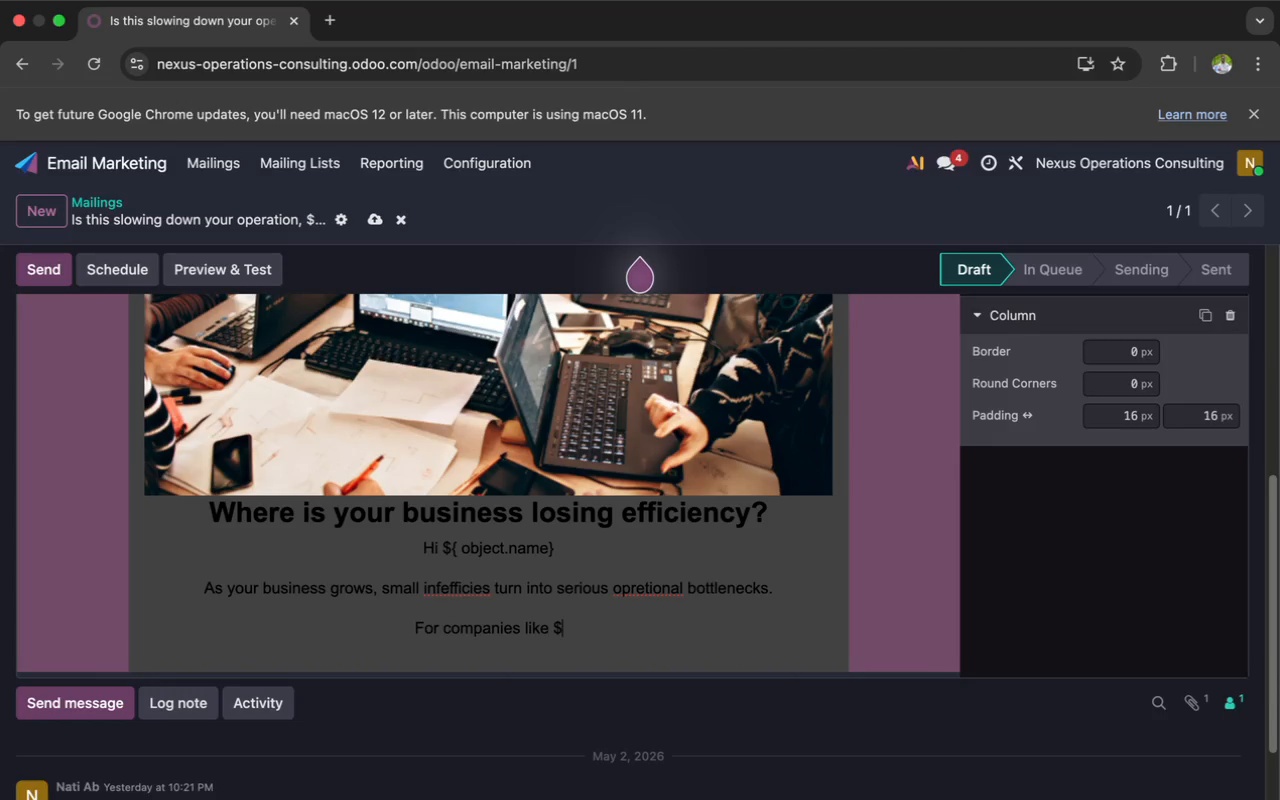 
key(Shift+BracketLeft)
 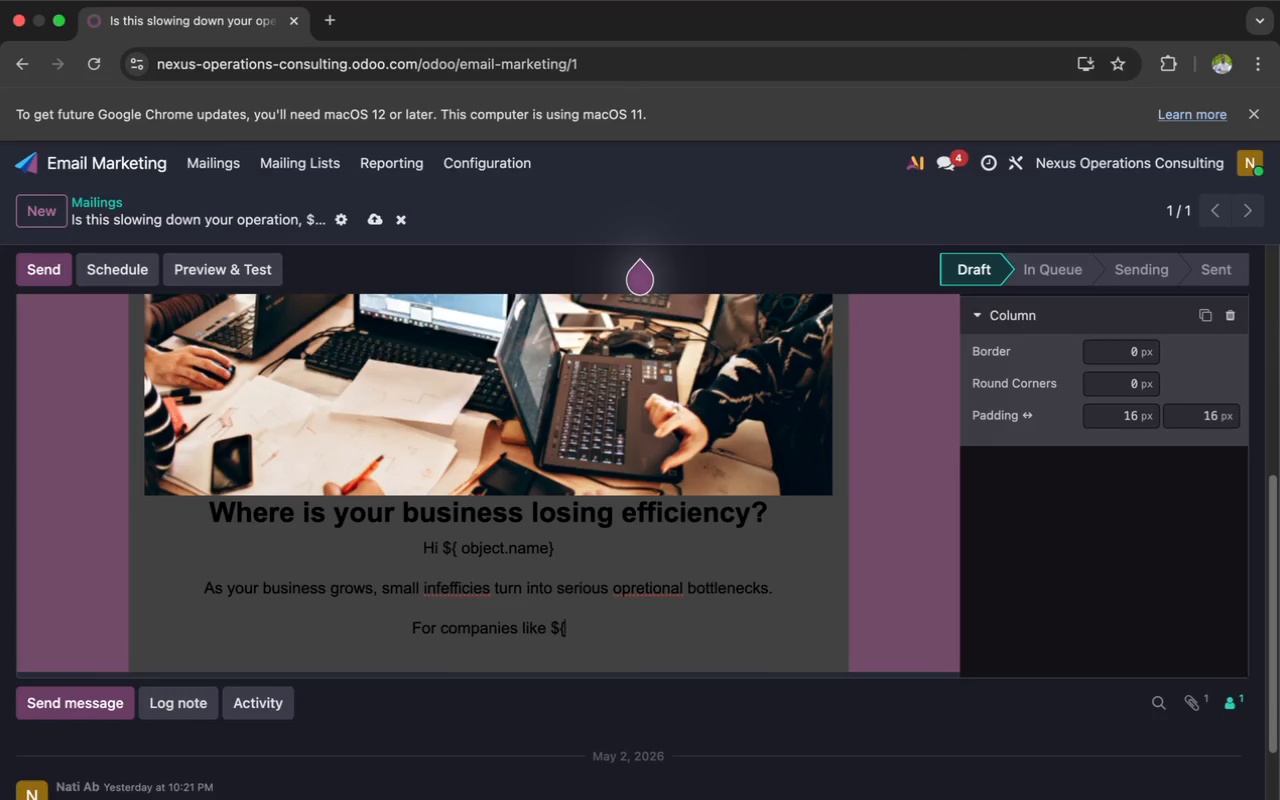 
type( object)
 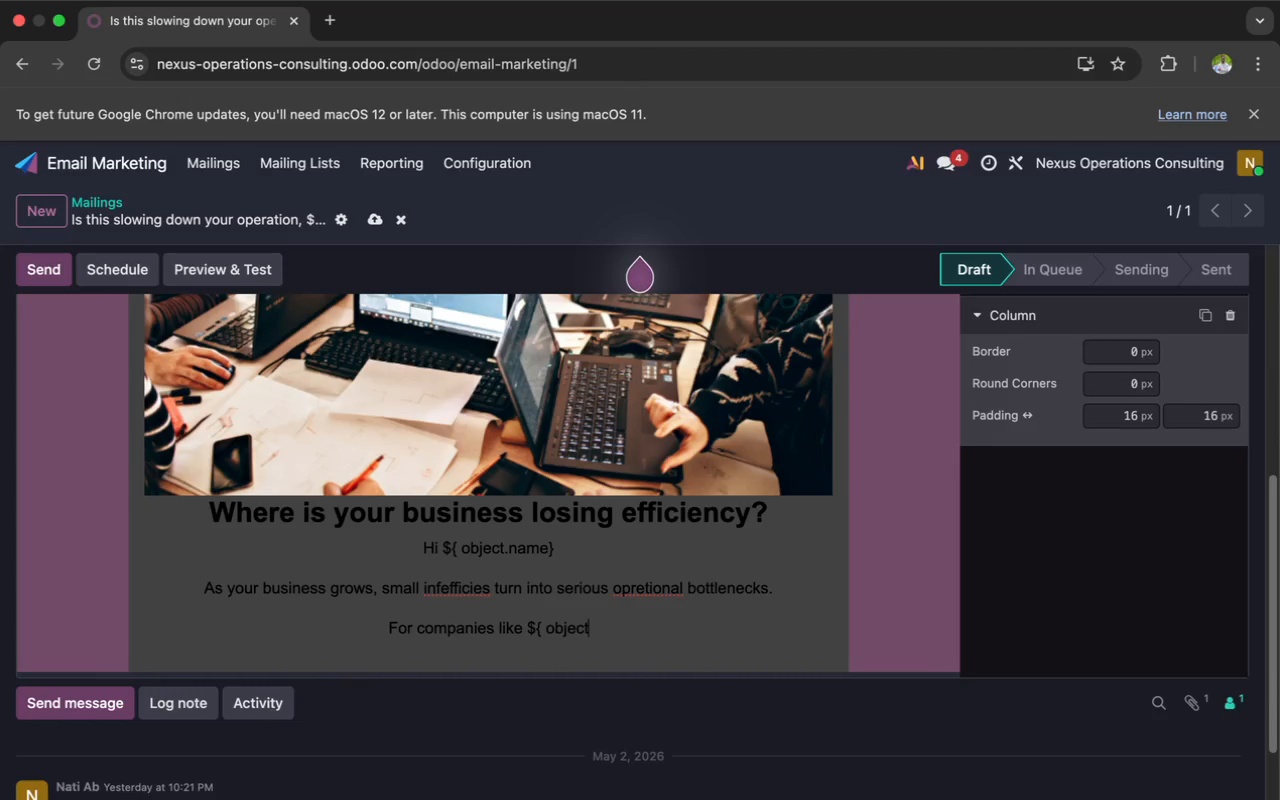 
wait(16.43)
 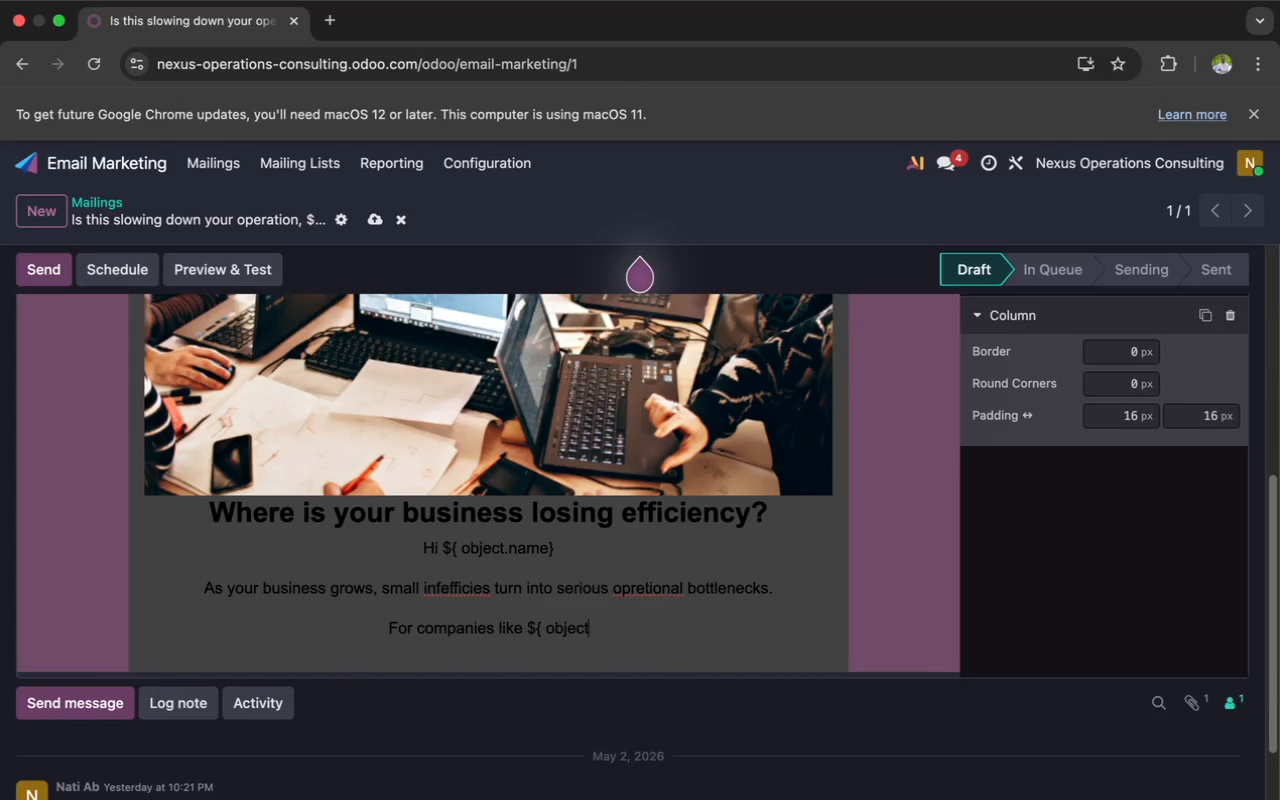 
key(Period)
 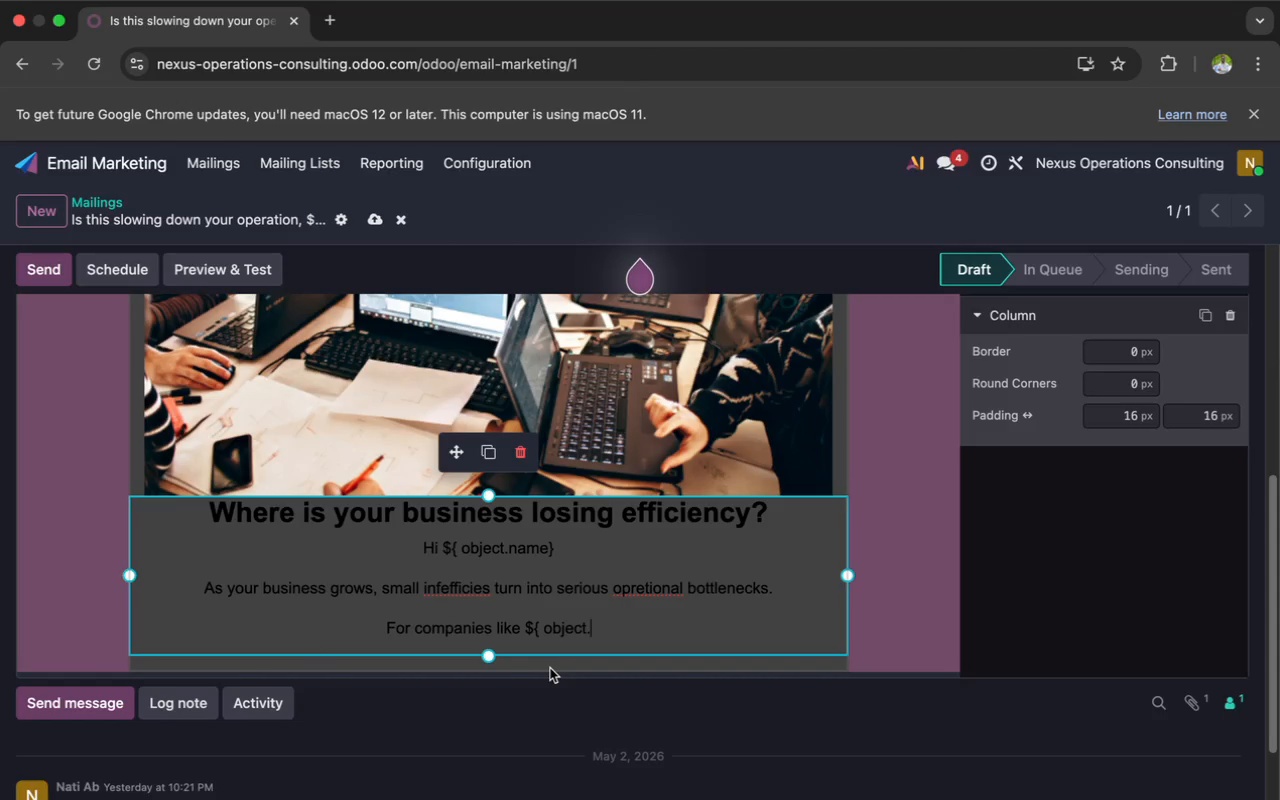 
wait(15.09)
 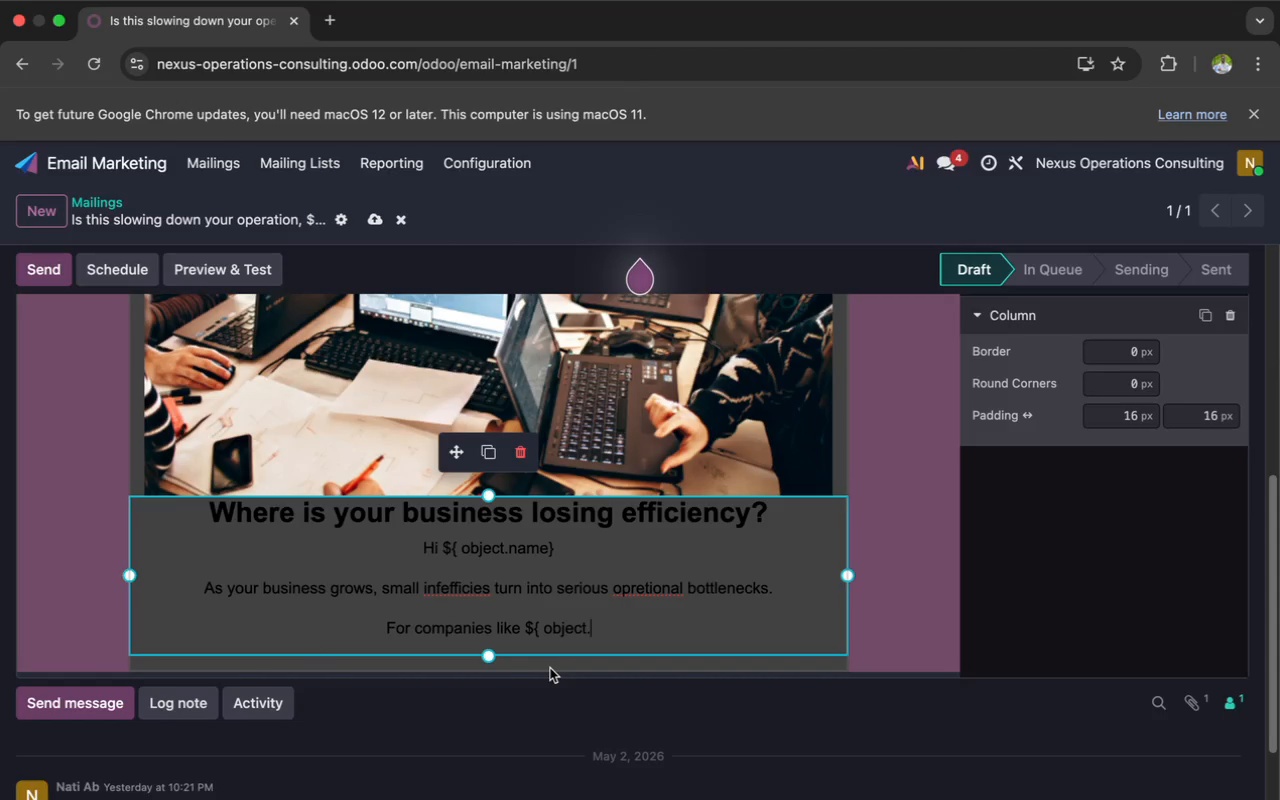 
type(operational)
 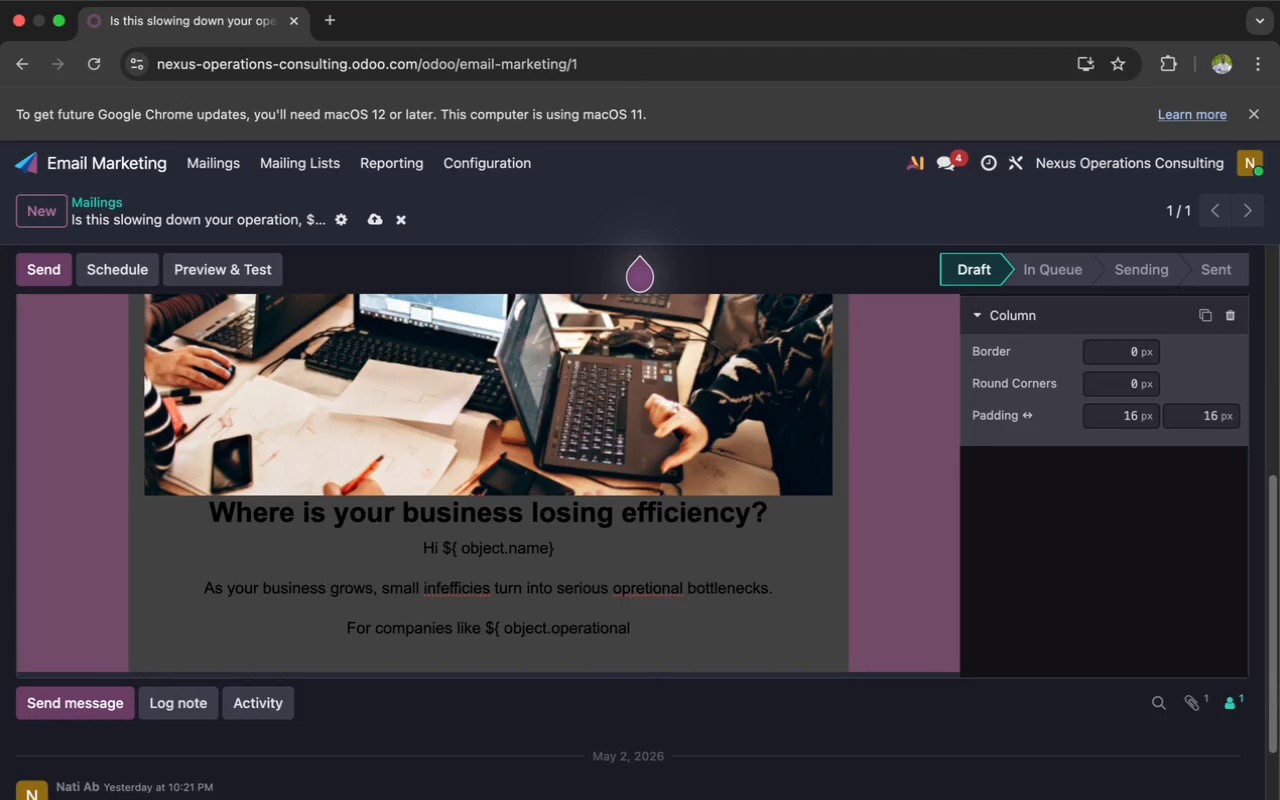 
key(Shift+Minus)
 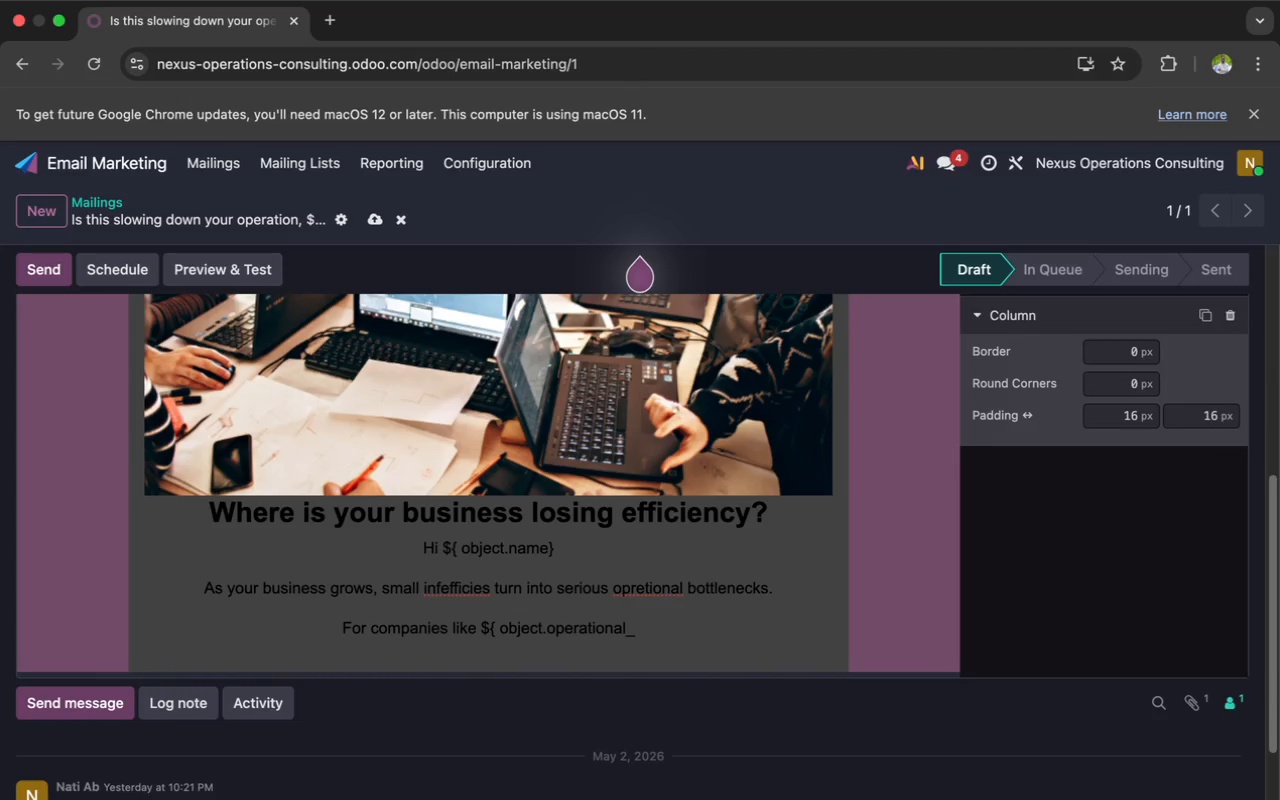 
type(bottleneck })
 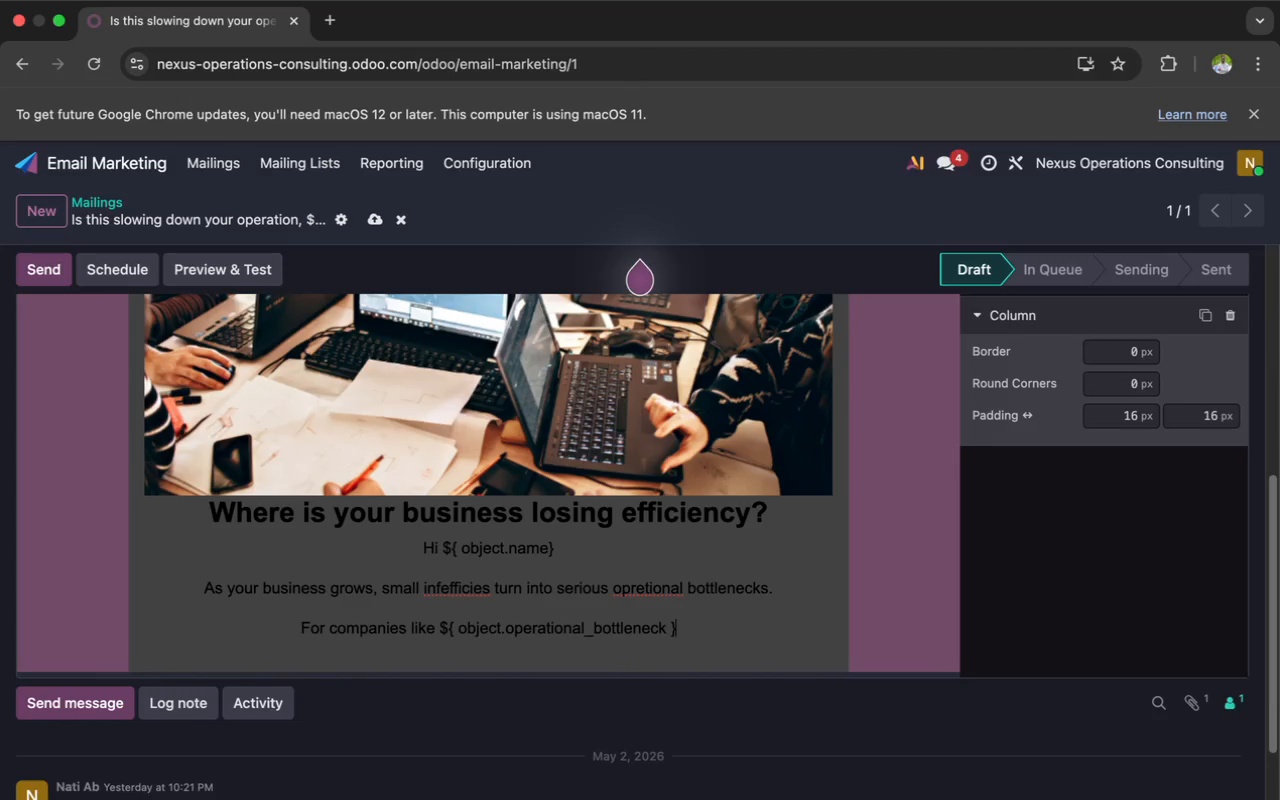 
wait(57.82)
 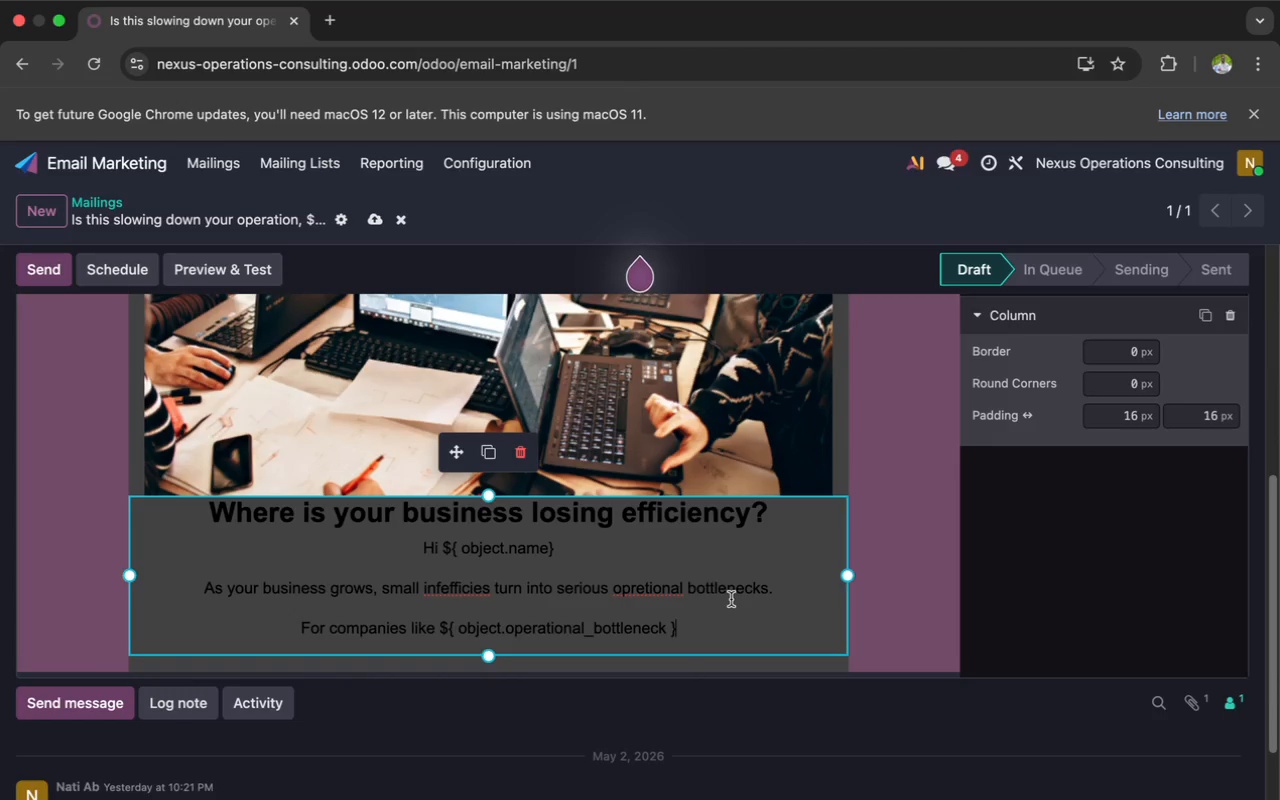 
left_click_drag(start_coordinate=[667, 626], to_coordinate=[459, 631])
 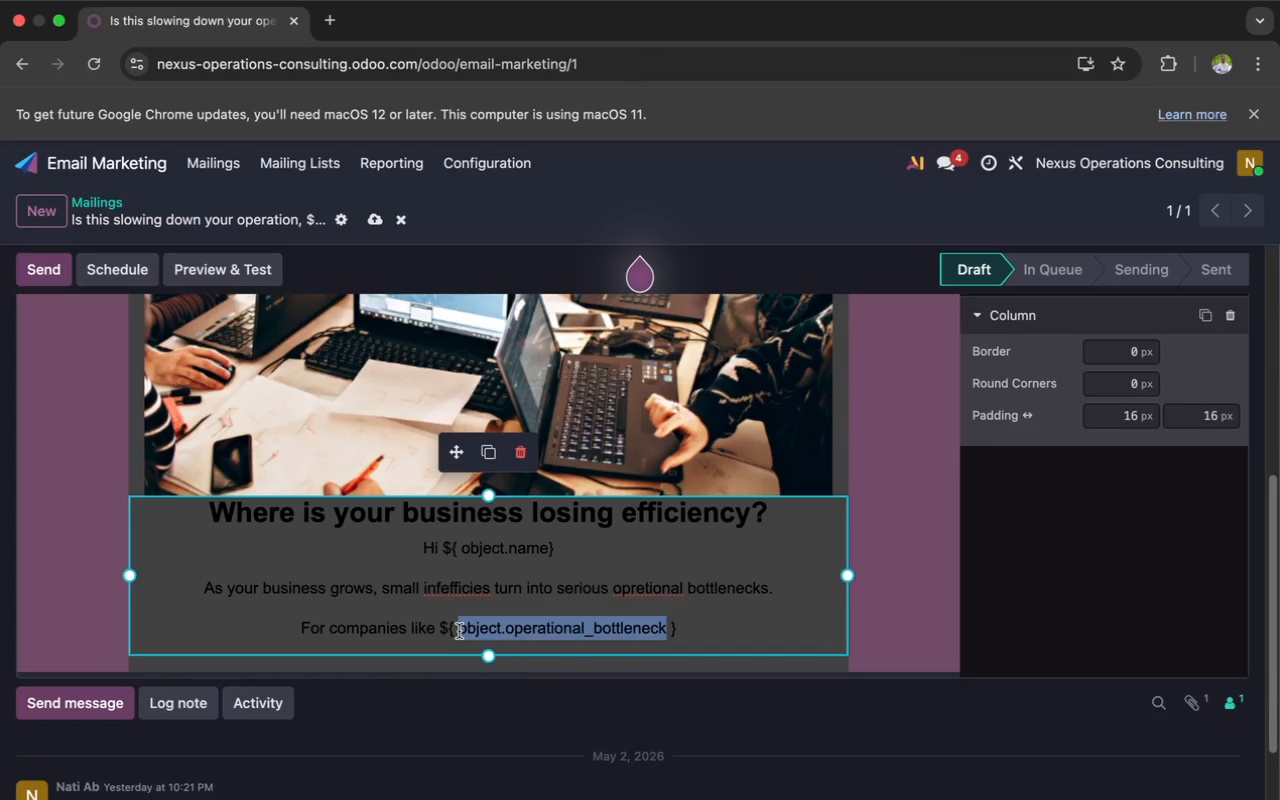 
key(Meta+CommandLeft)
 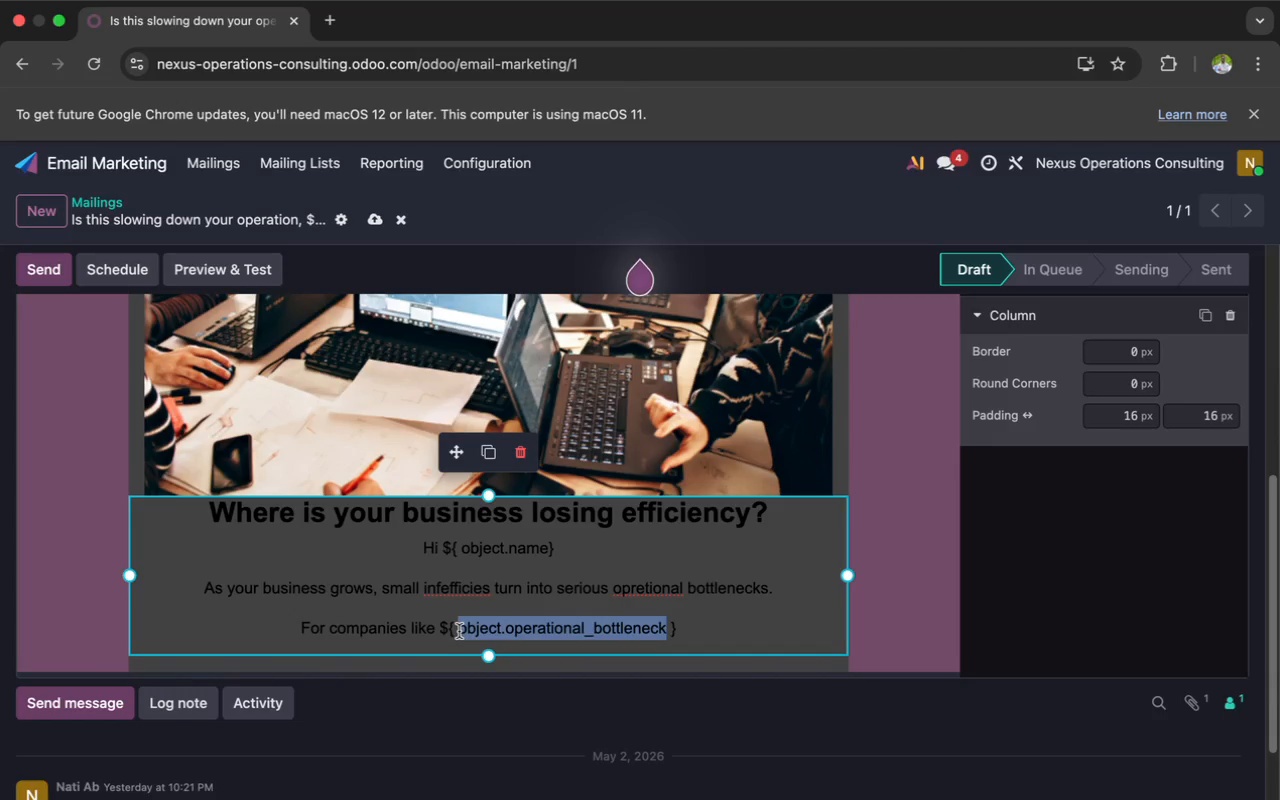 
key(Meta+X)
 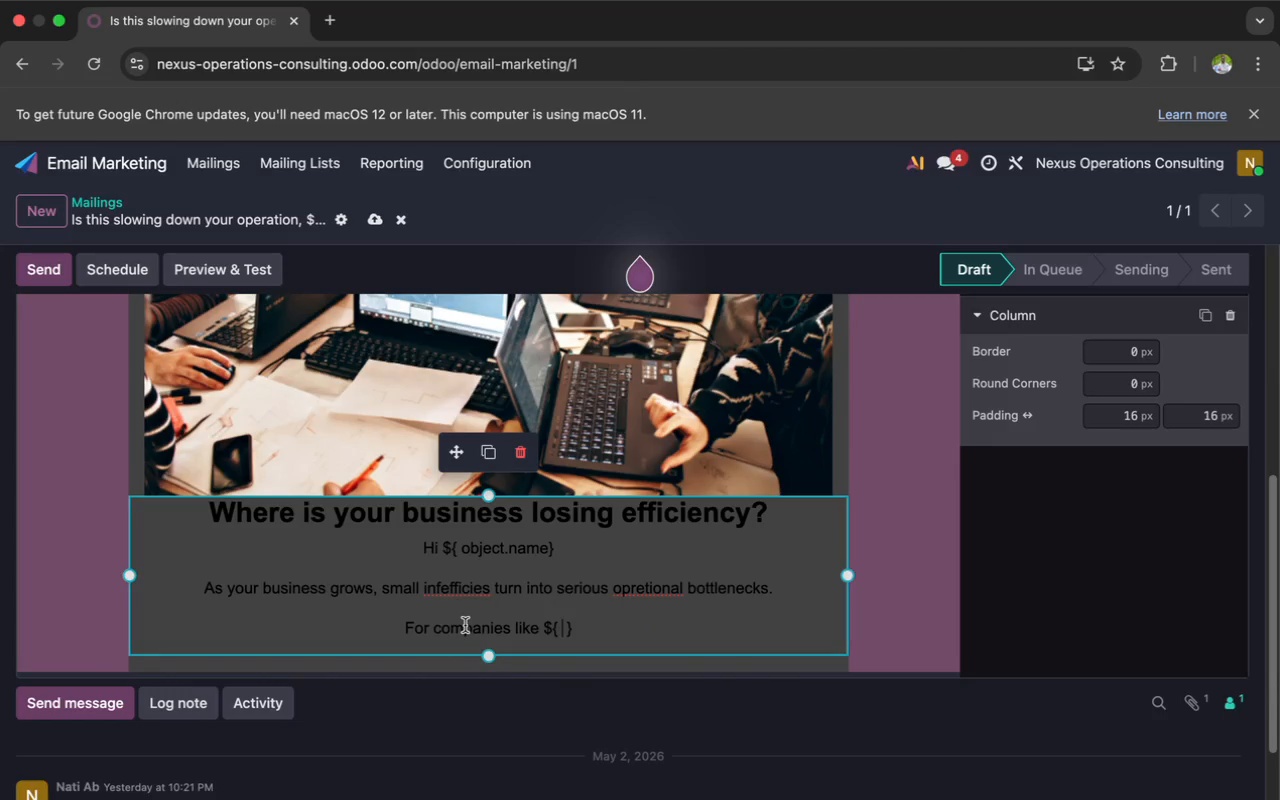 
type(object.co)
 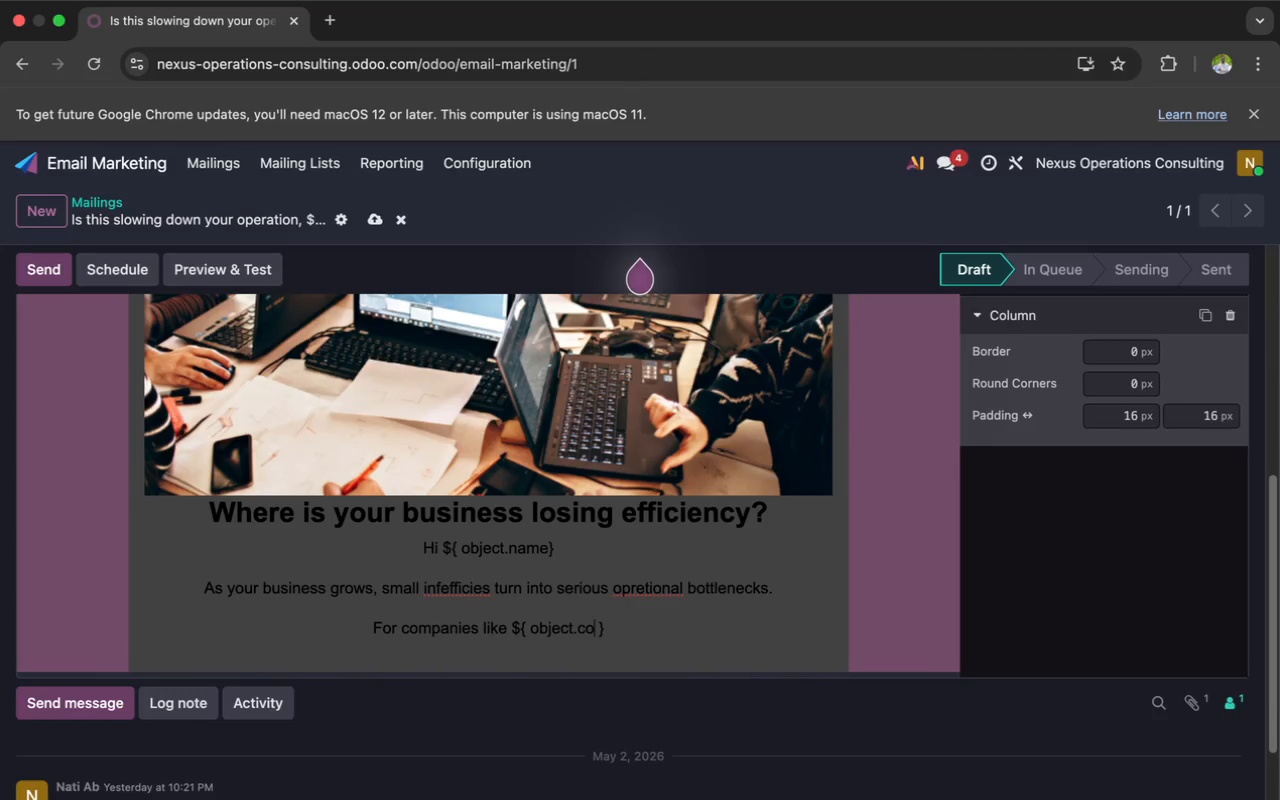 
type(mpany_name)
 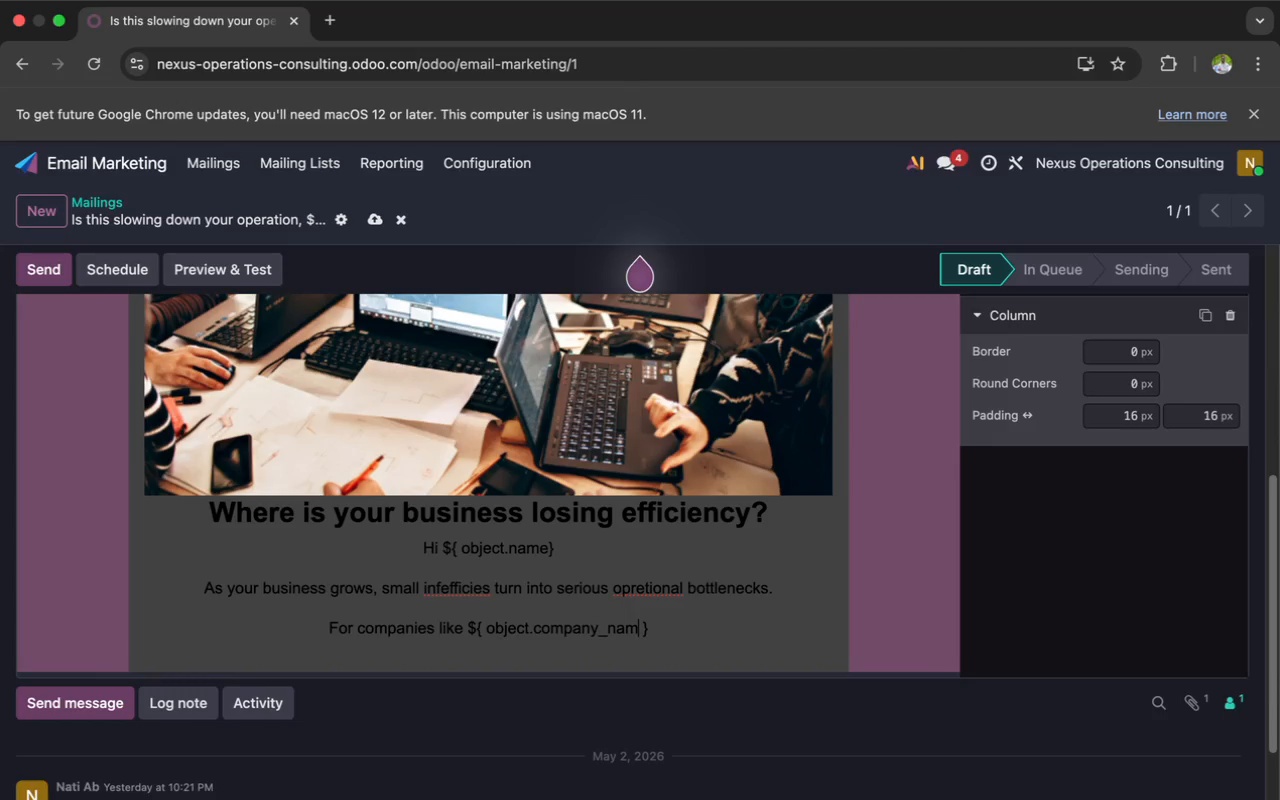 
key(ArrowRight)
 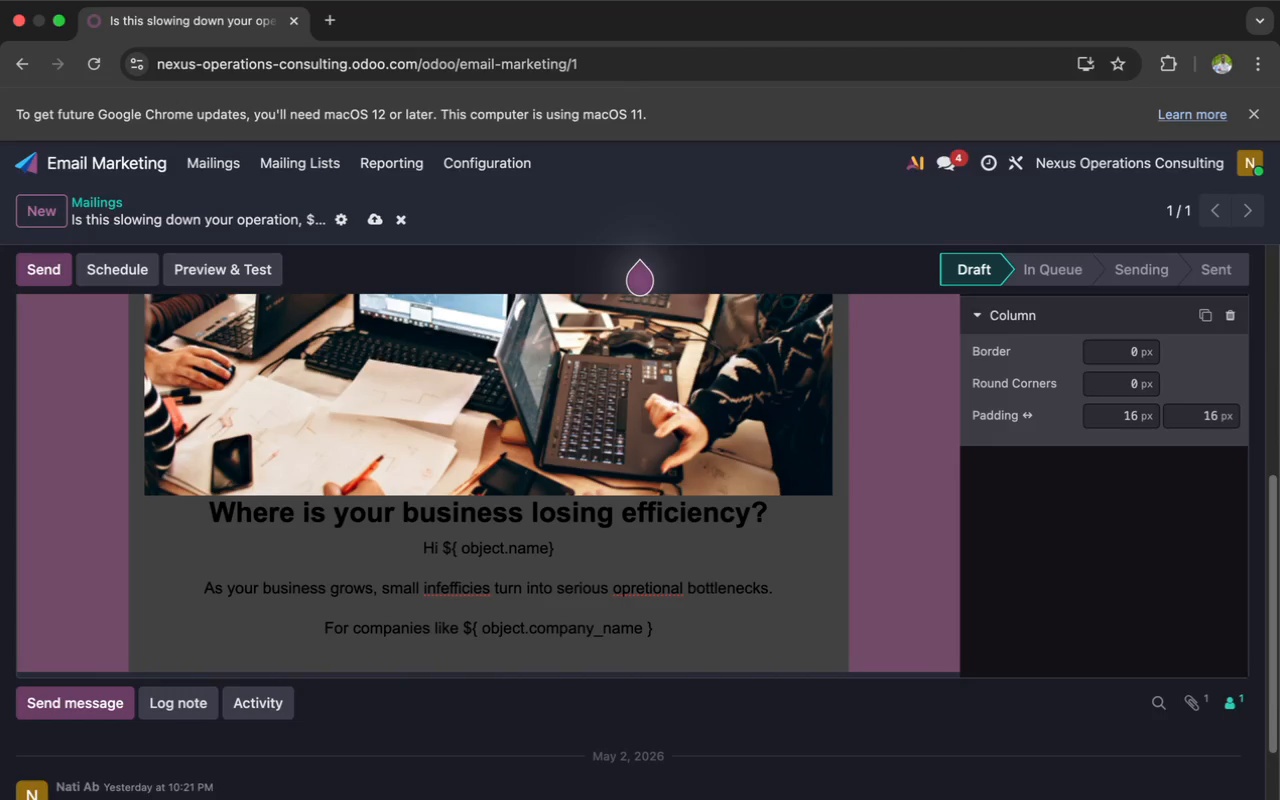 
key(ArrowRight)
 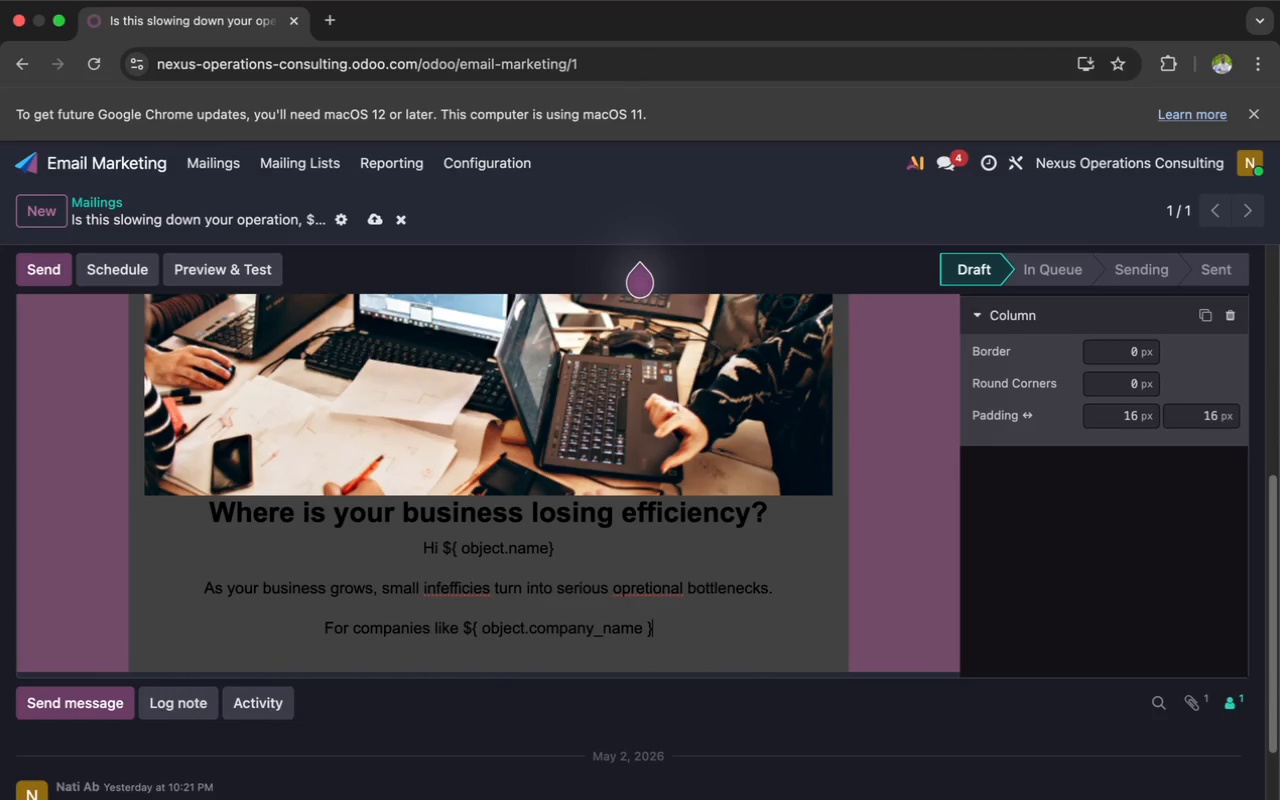 
type(, one)
 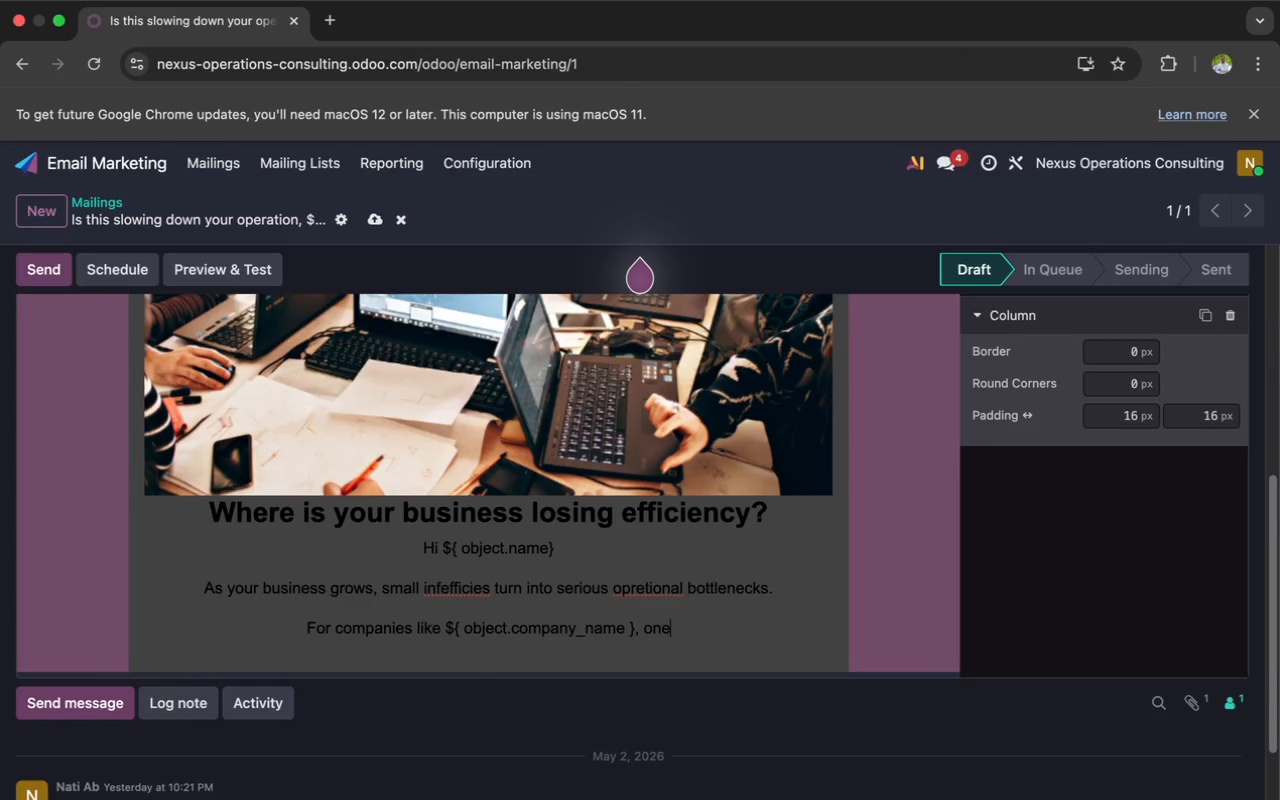 
wait(8.69)
 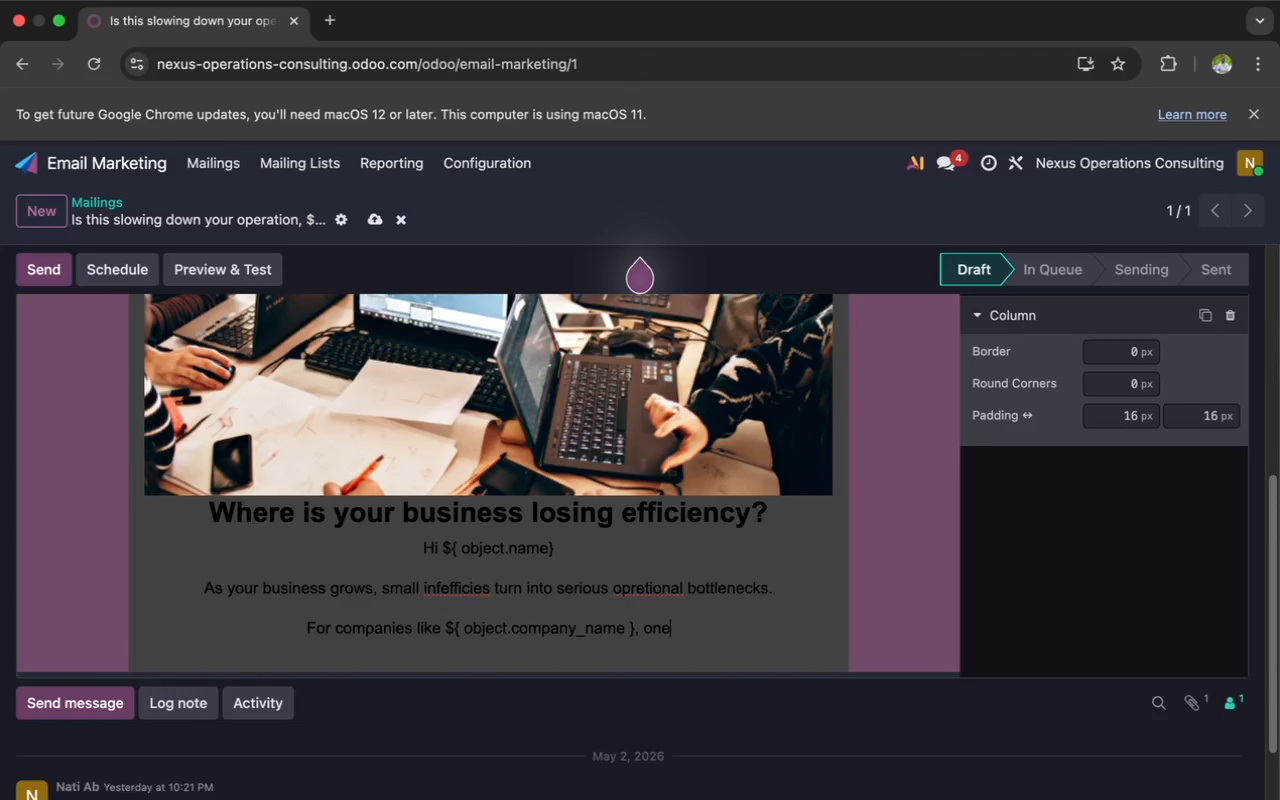 
type(c)
key(Backspace)
type( challenge stand out:)
 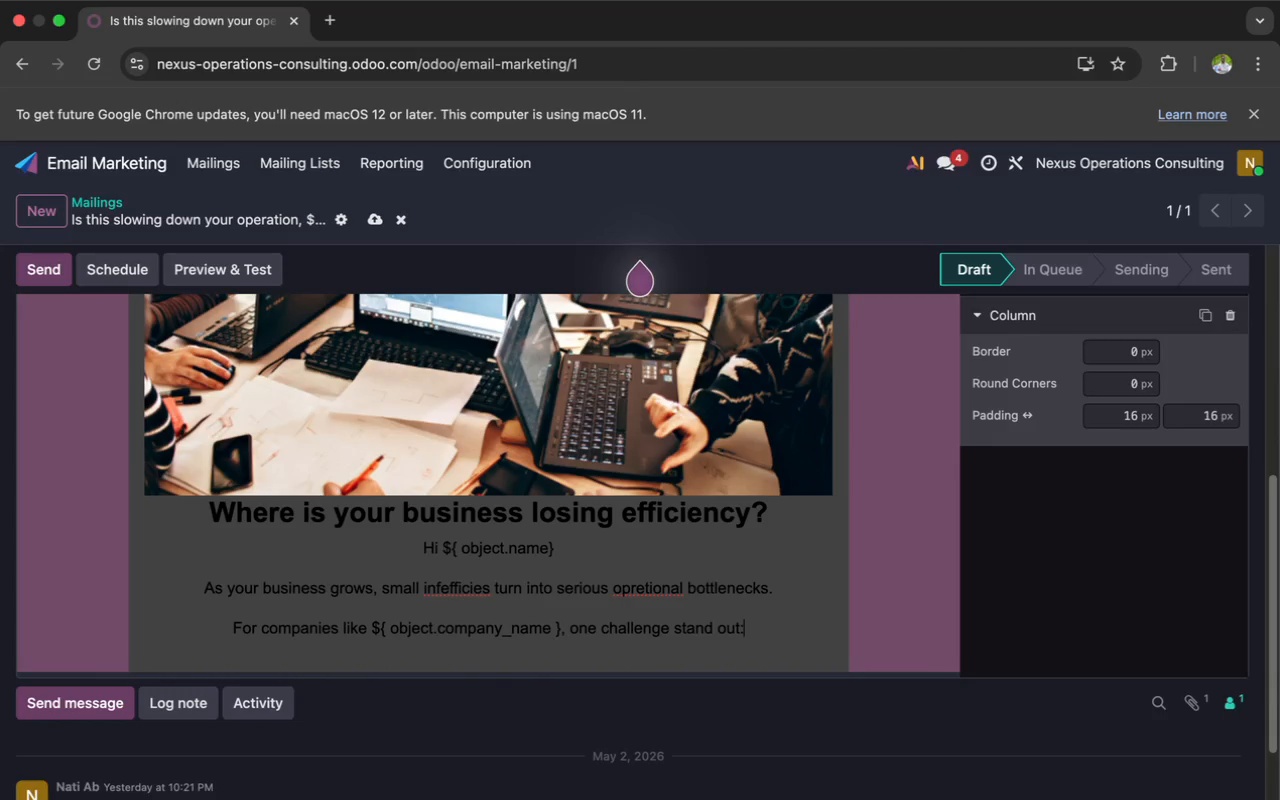 
key(Enter)
 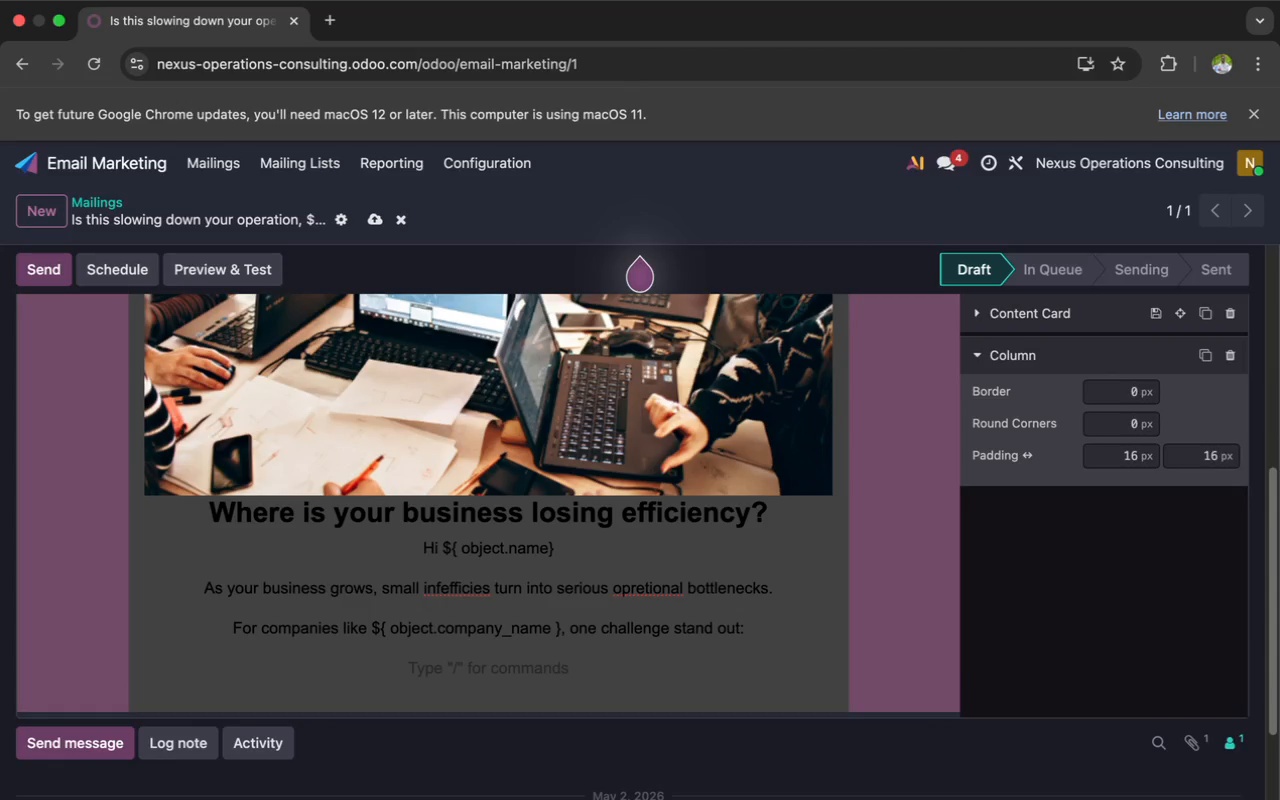 
key(Shift+4)
 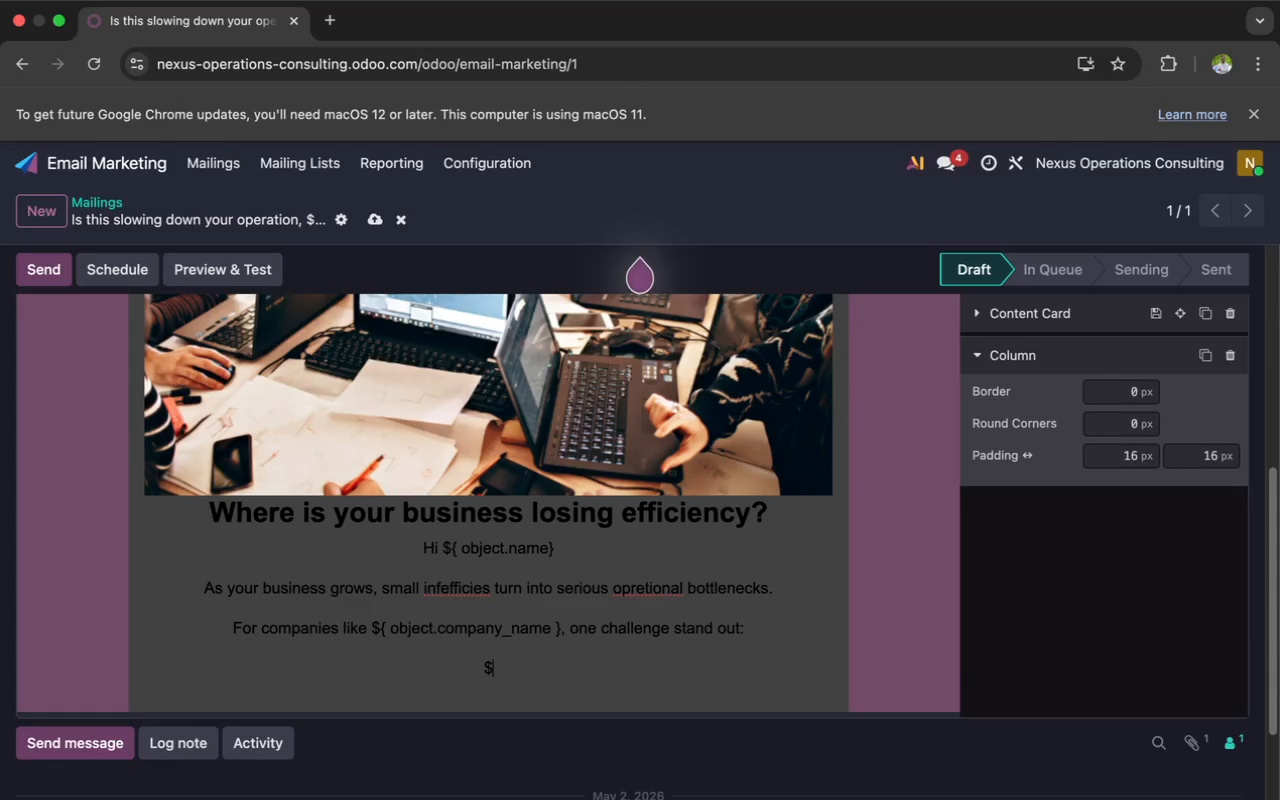 
key(Shift+BracketLeft)
 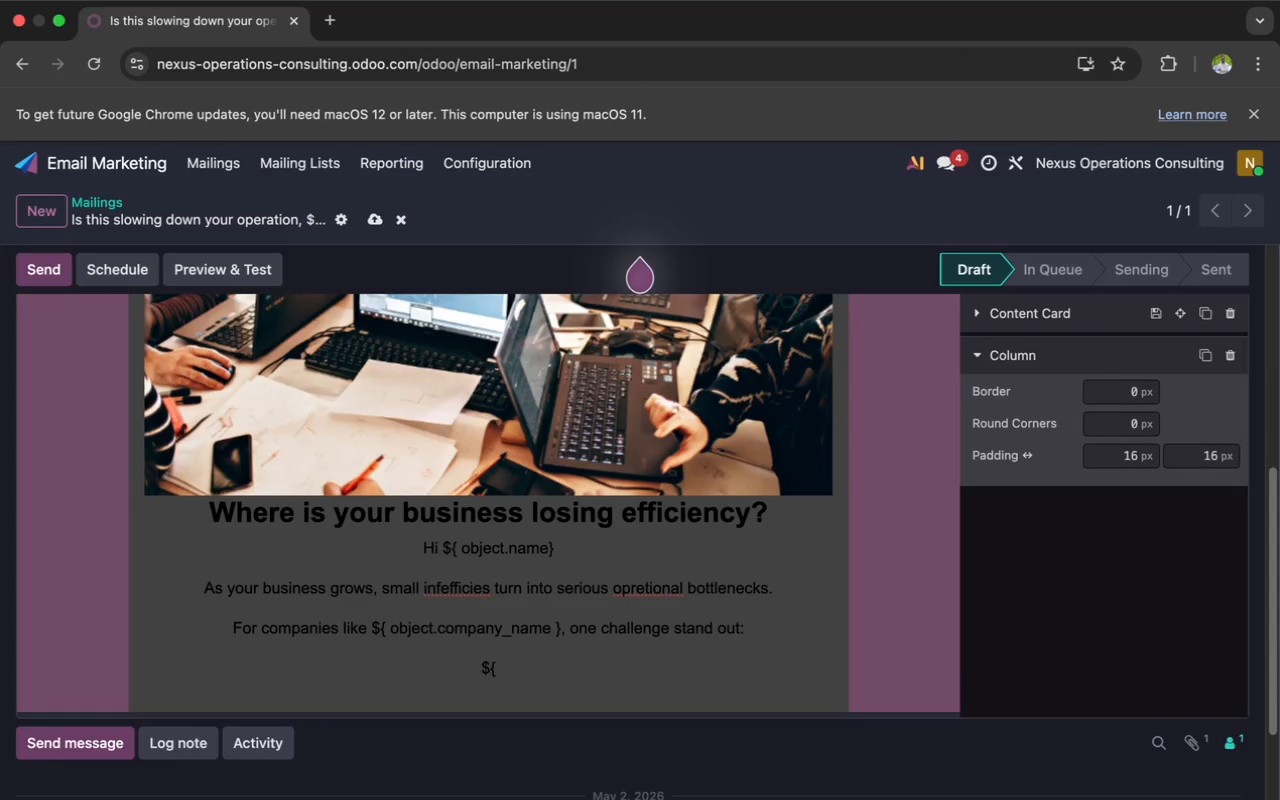 
key(Meta+V)
 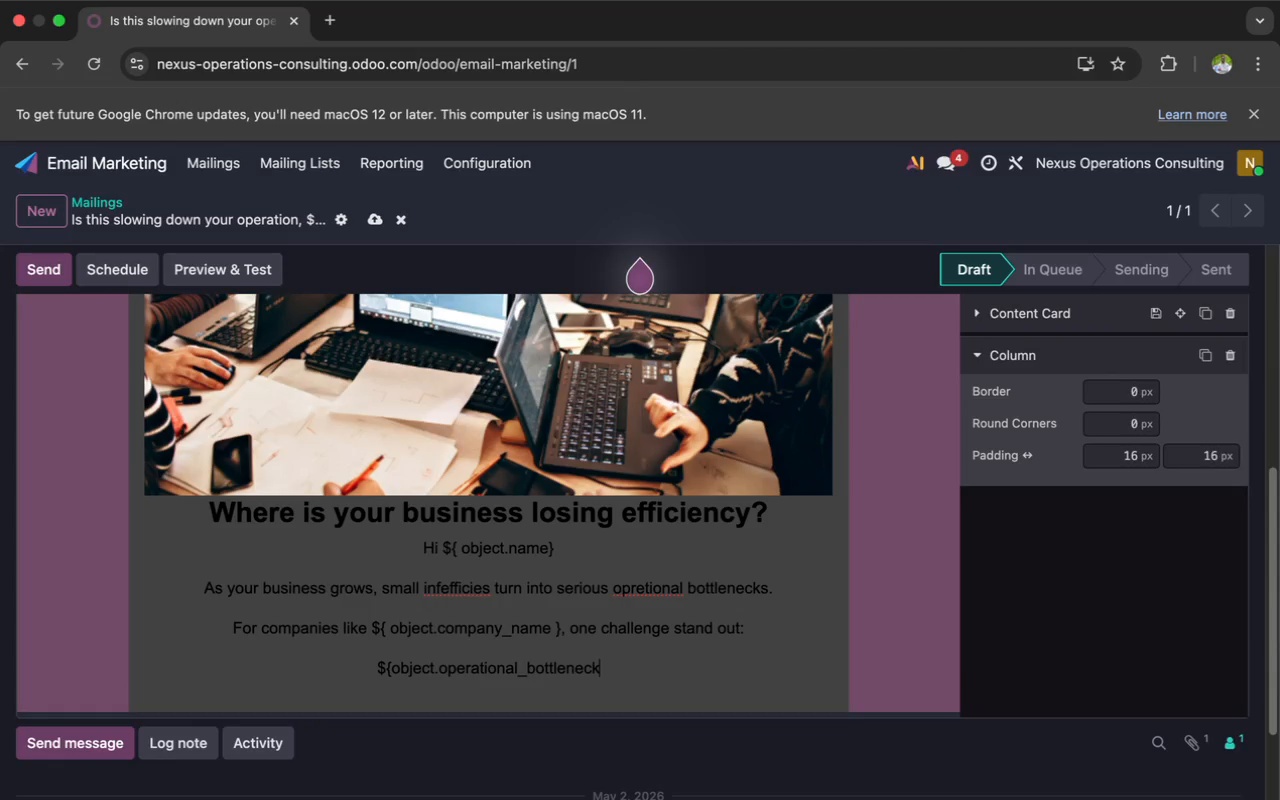 
key(Shift+BracketRight)
 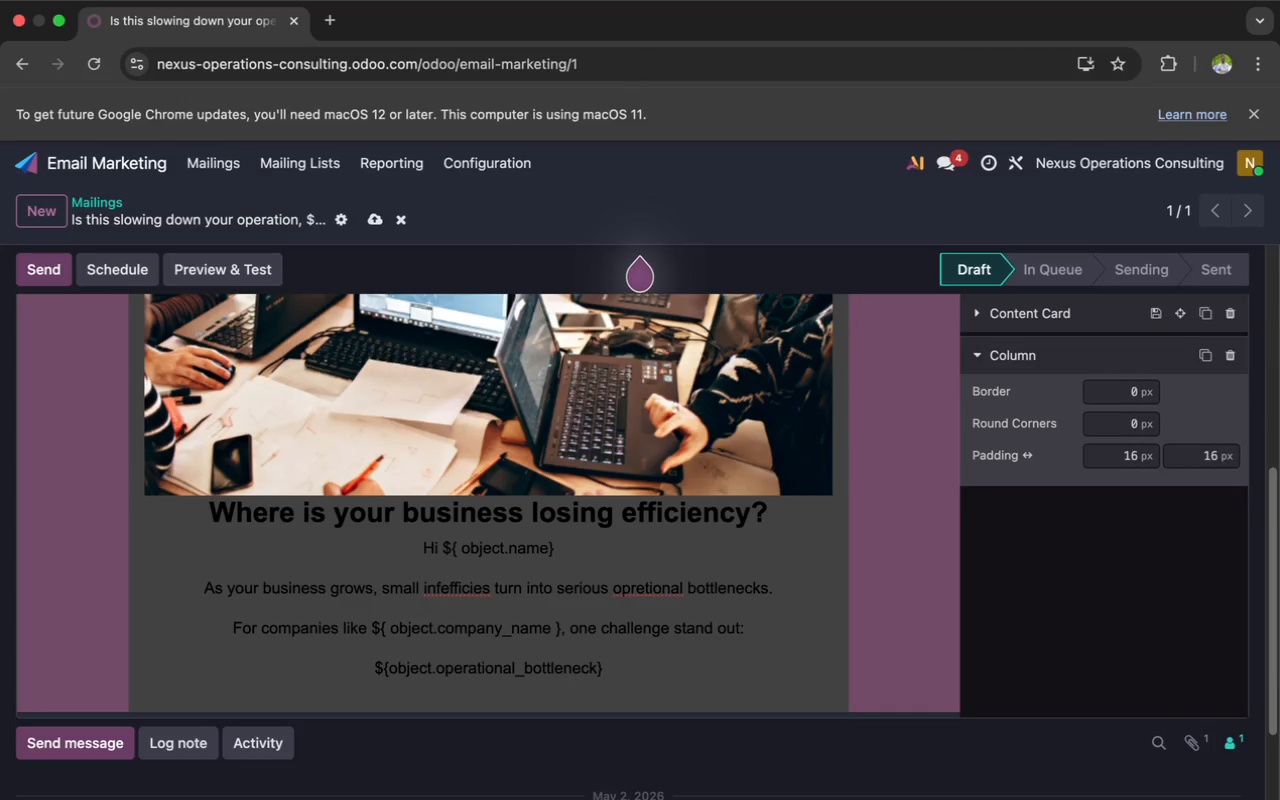 
key(Enter)
 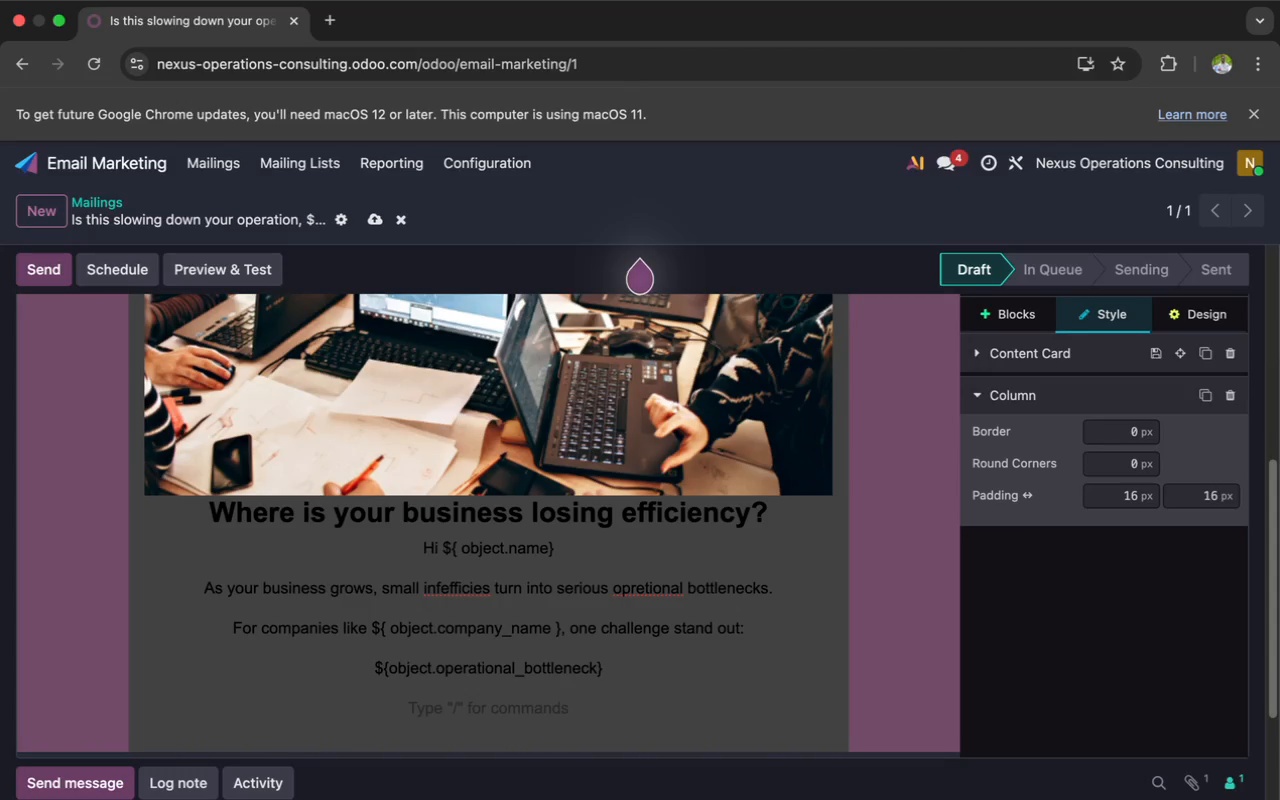 
type(This issue may seem minor but over time, it silently limits growth, slows decision)
 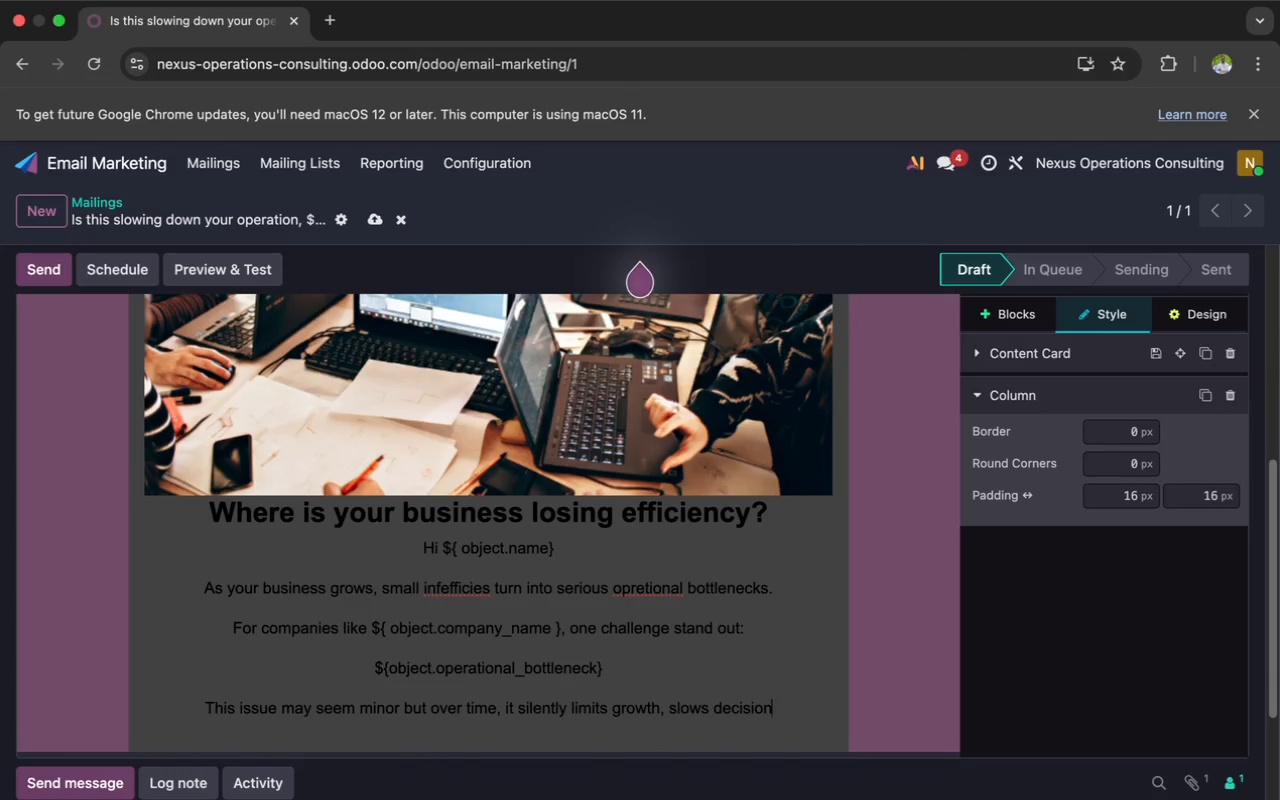 
type( making )
key(Backspace)
type(, and )
 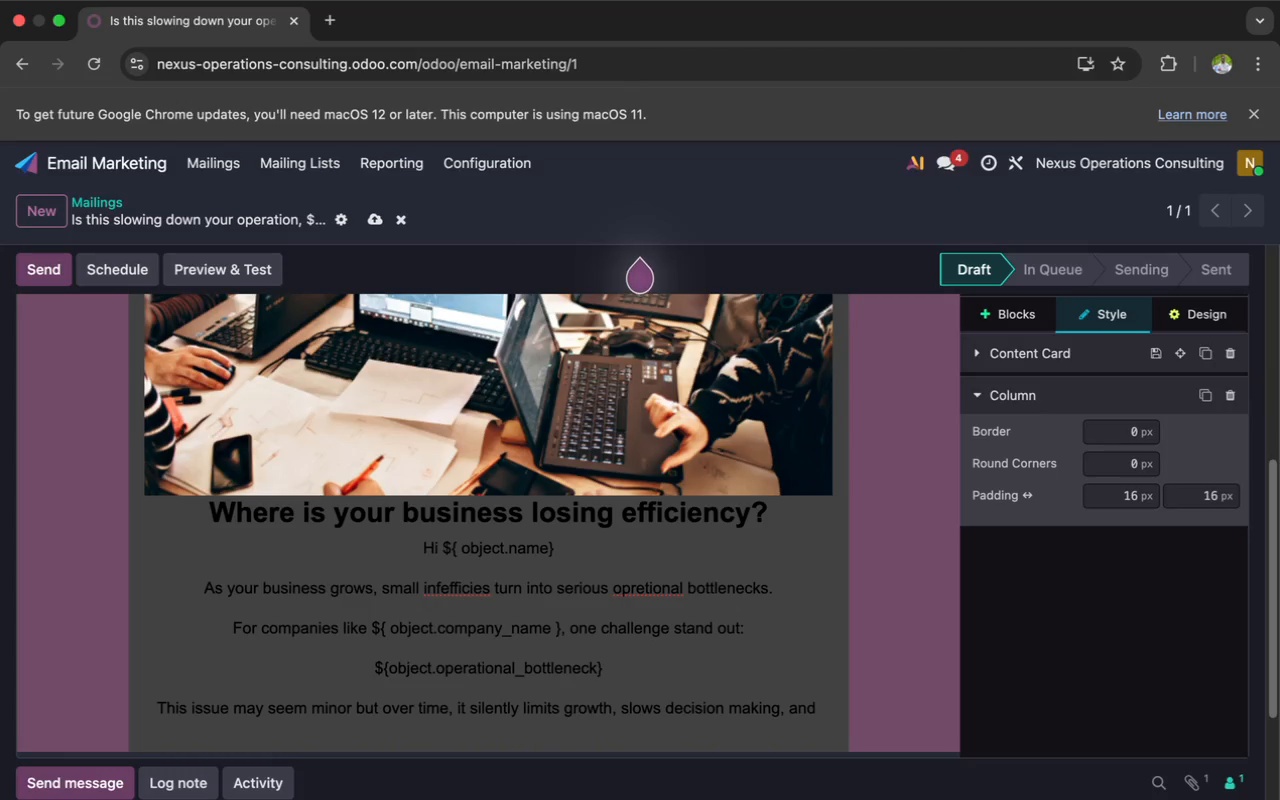 
type(reduces profitability,)
key(Backspace)
type(.)
 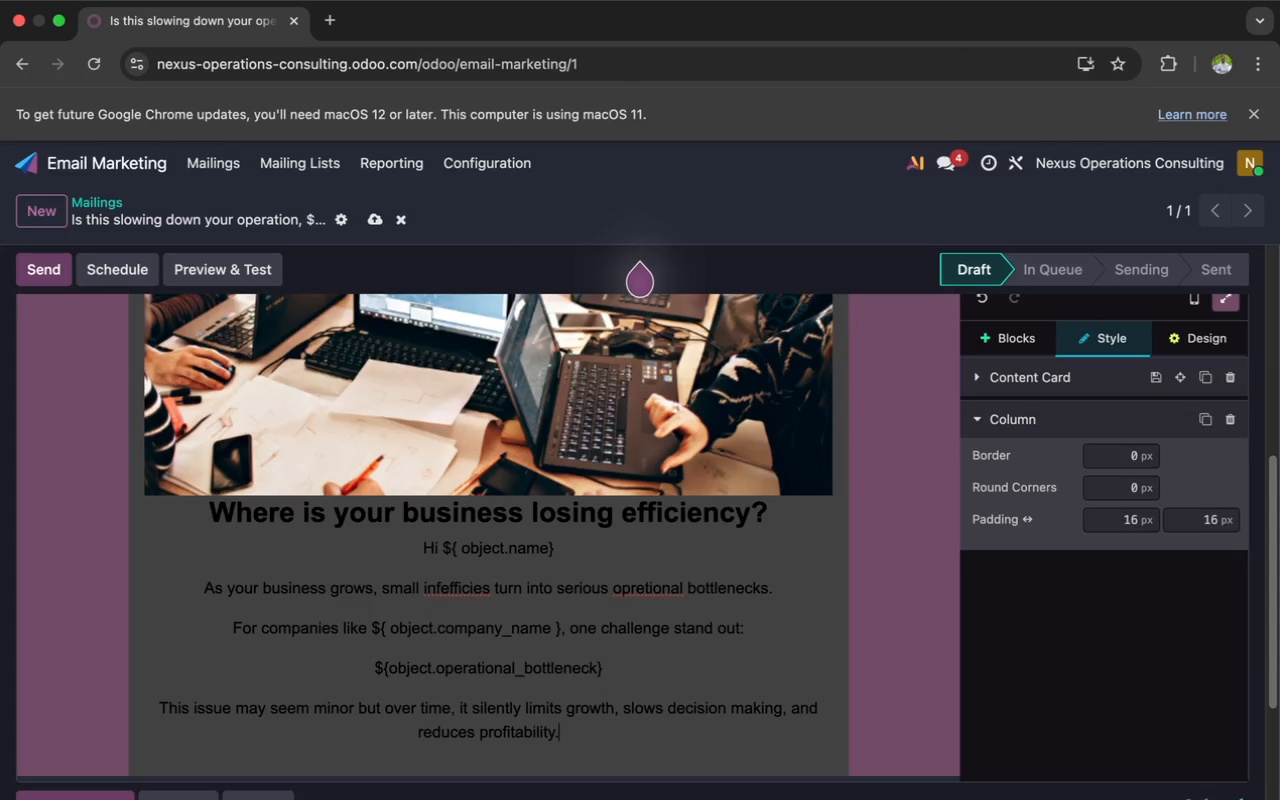 
key(Enter)
 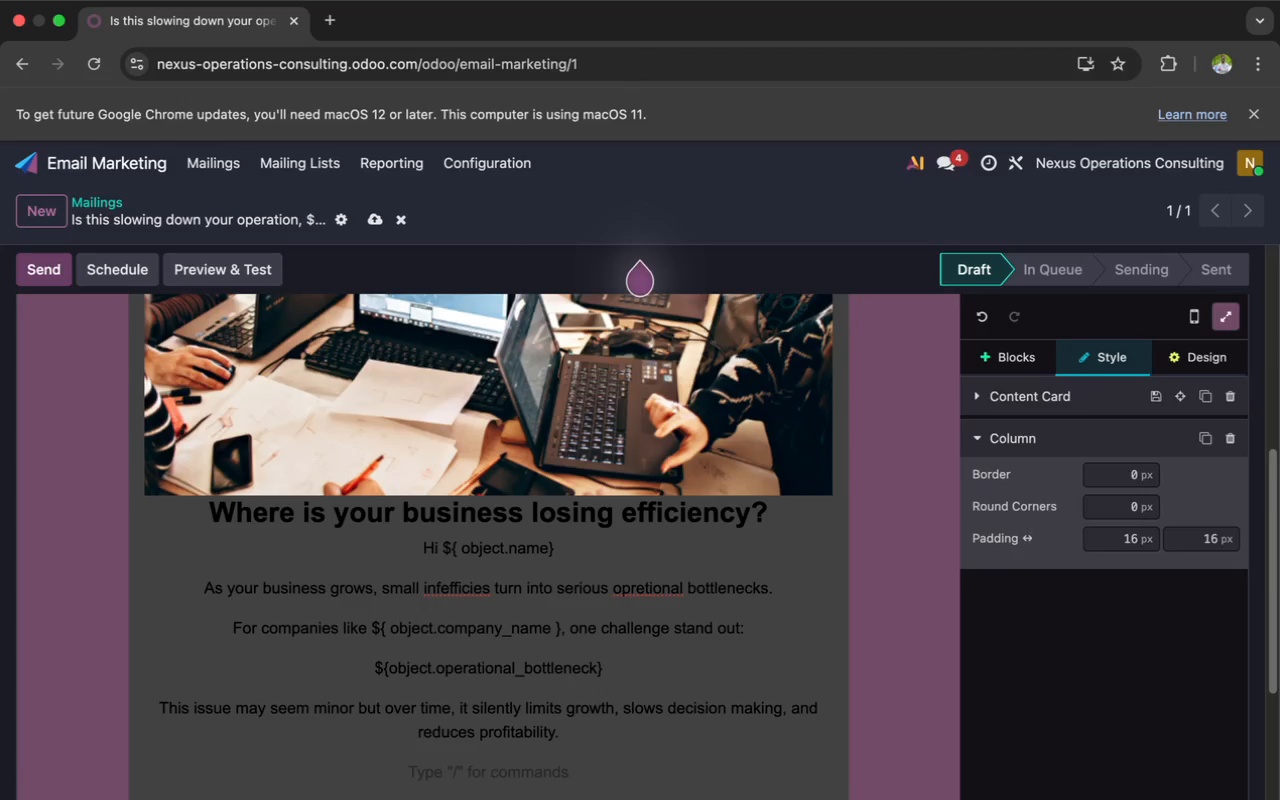 
type(The good news)
 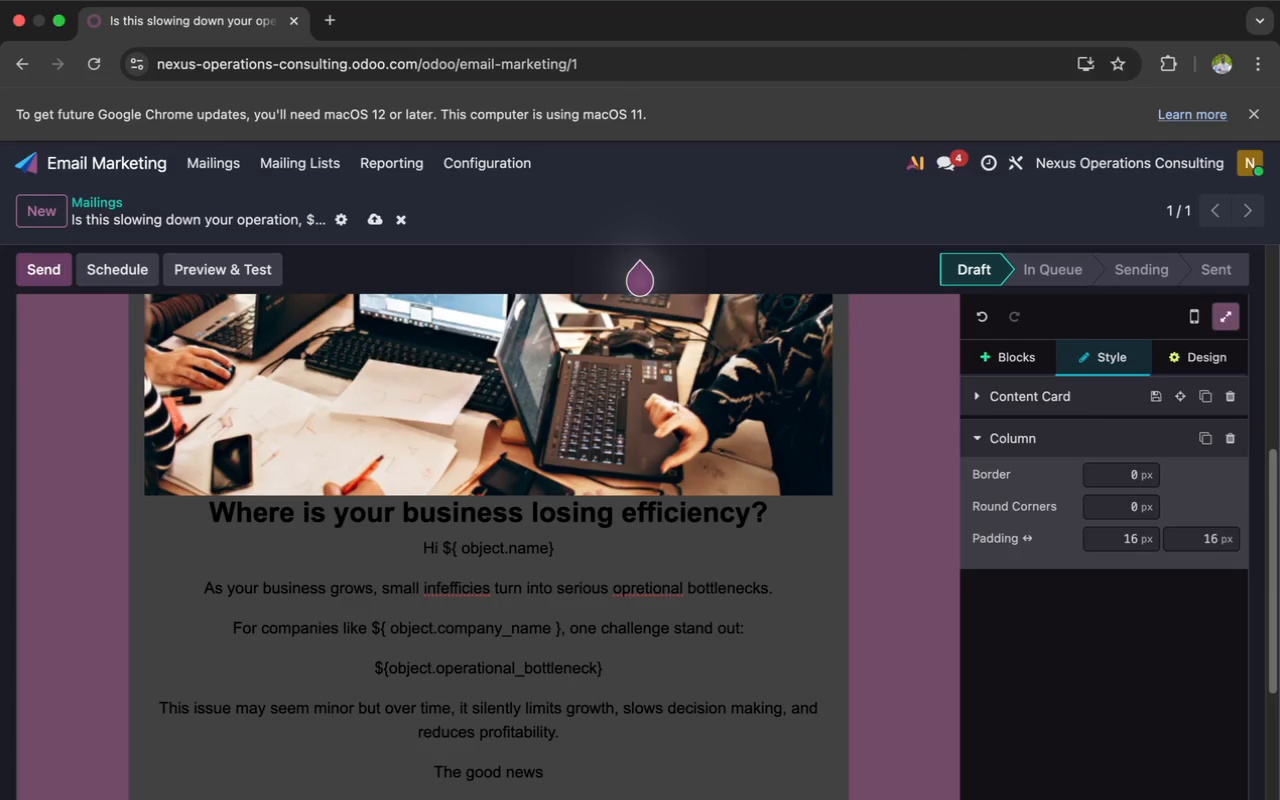 
wait(7.38)
 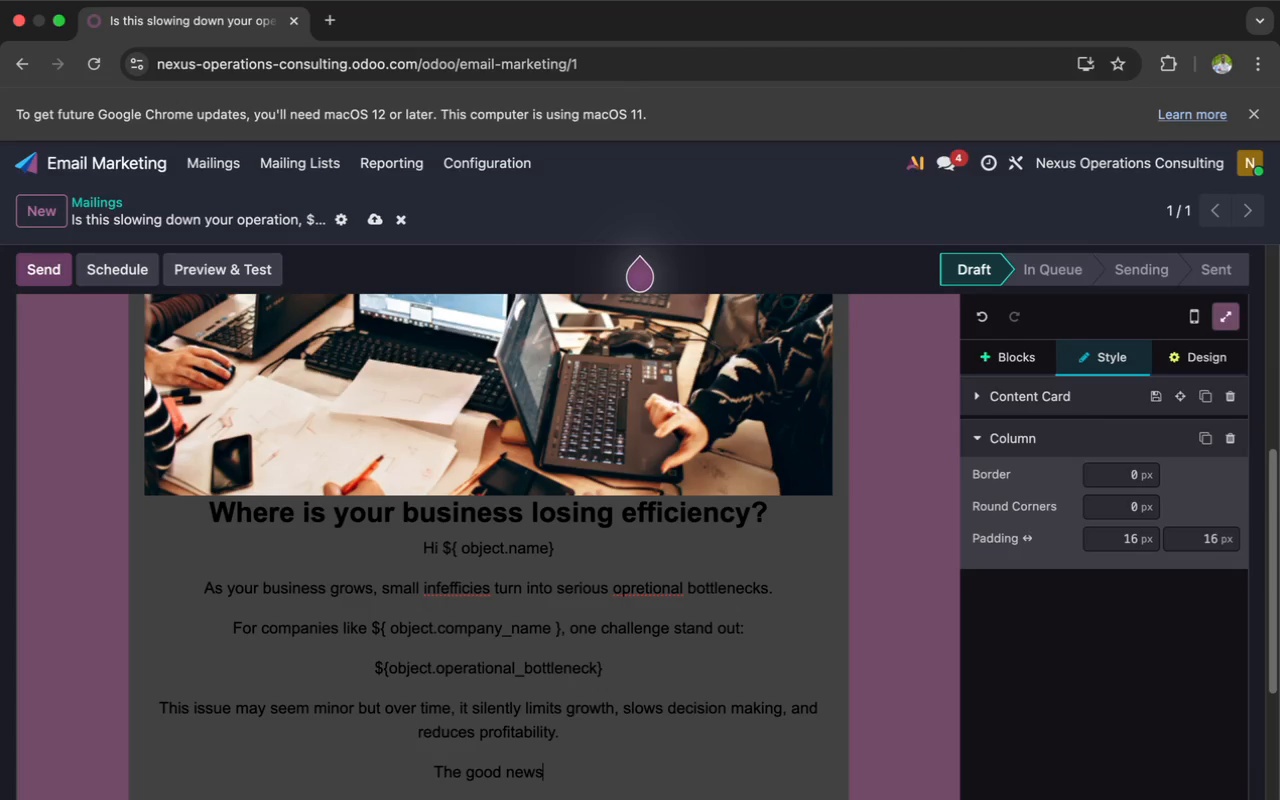 
key(Shift+Slash)
 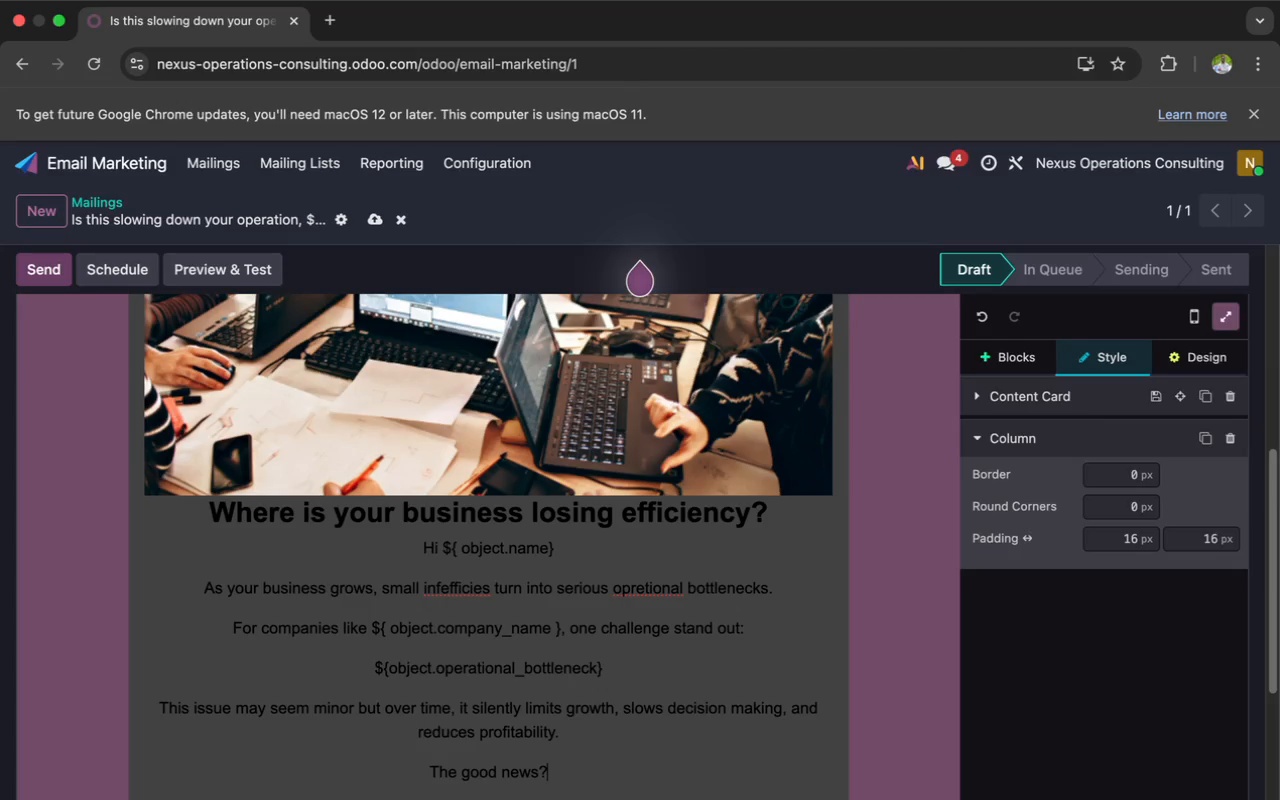 
key(Enter)
 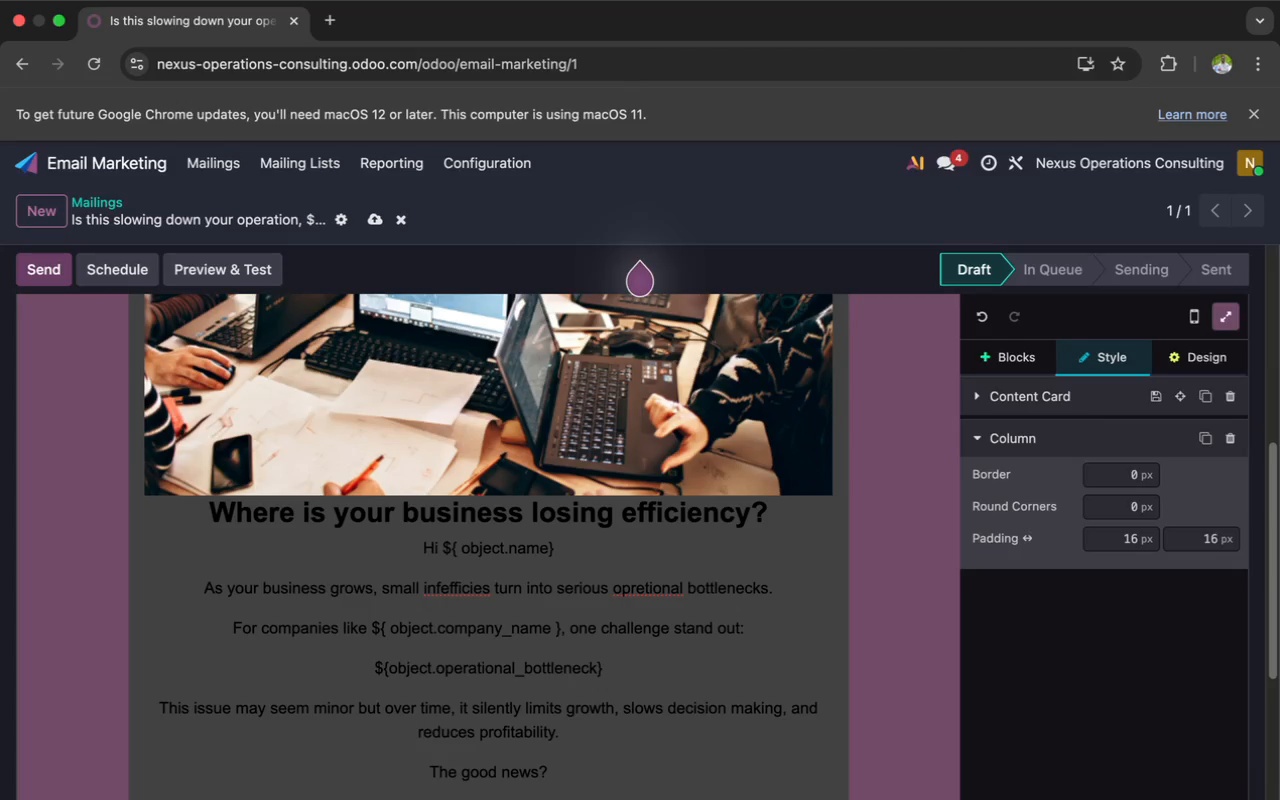 
wait(5.19)
 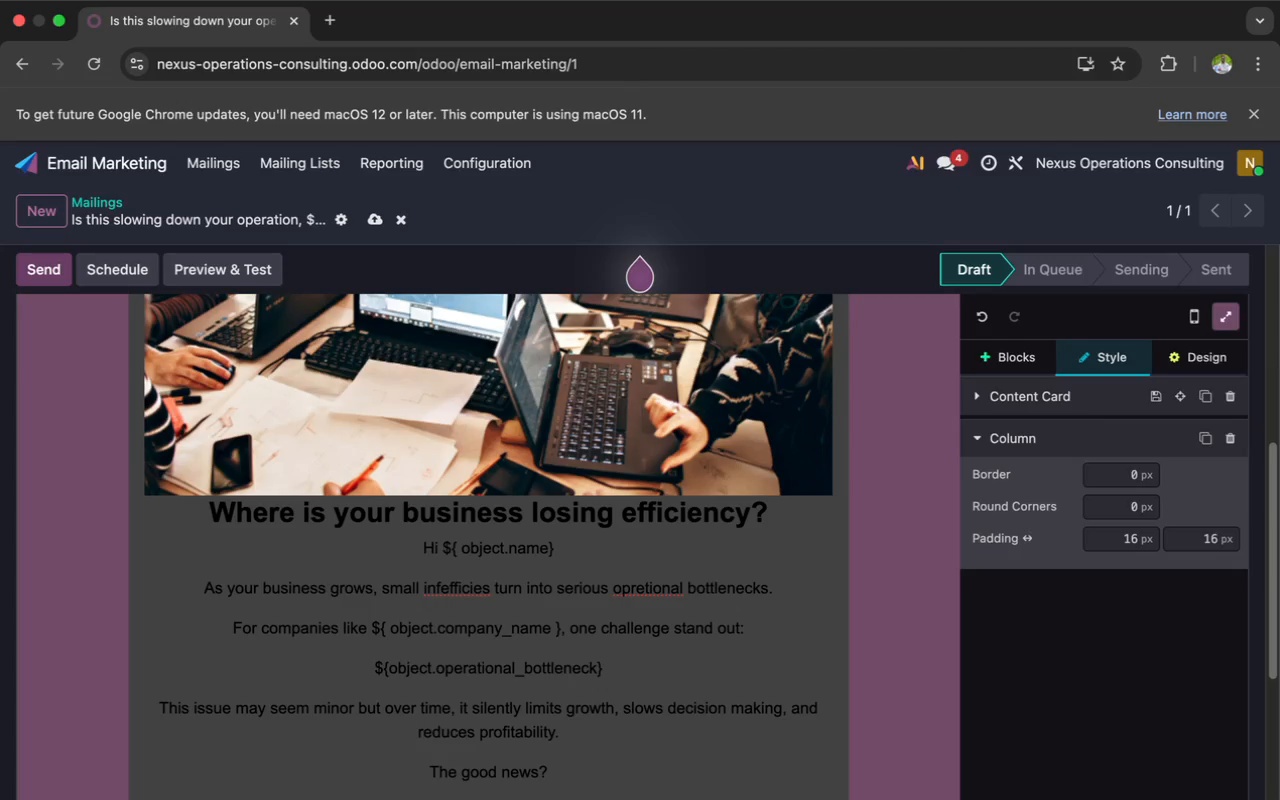 
type(Most bottlenecks are not caused by lack of effort they are ca)
 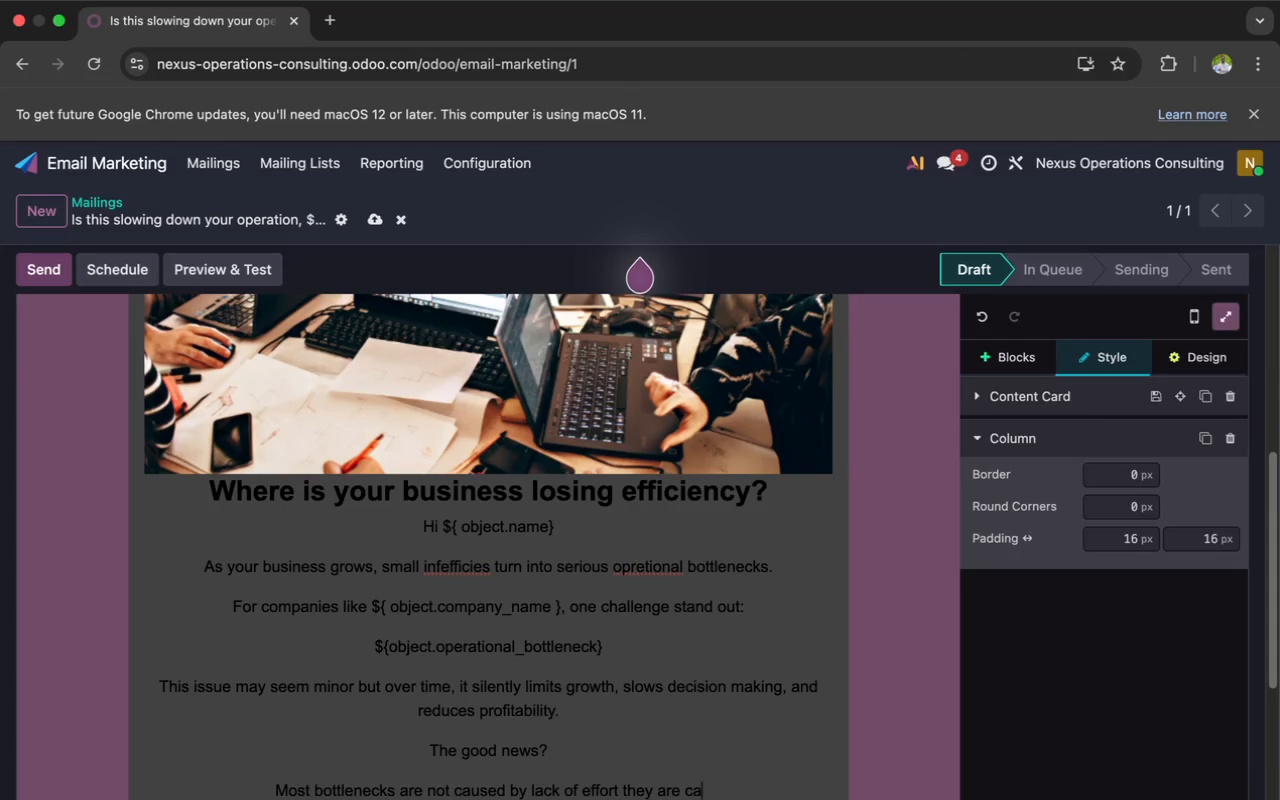 
wait(12.84)
 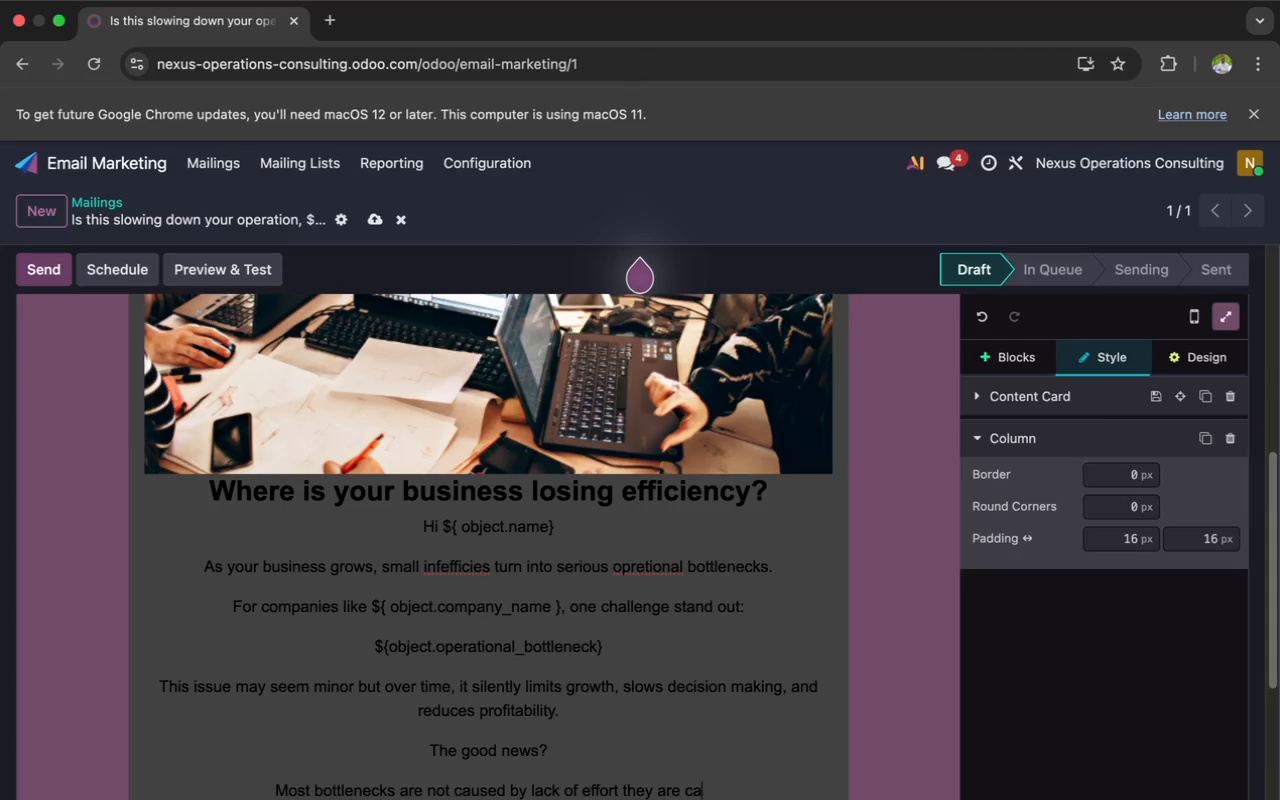 
type(used by lack of )
 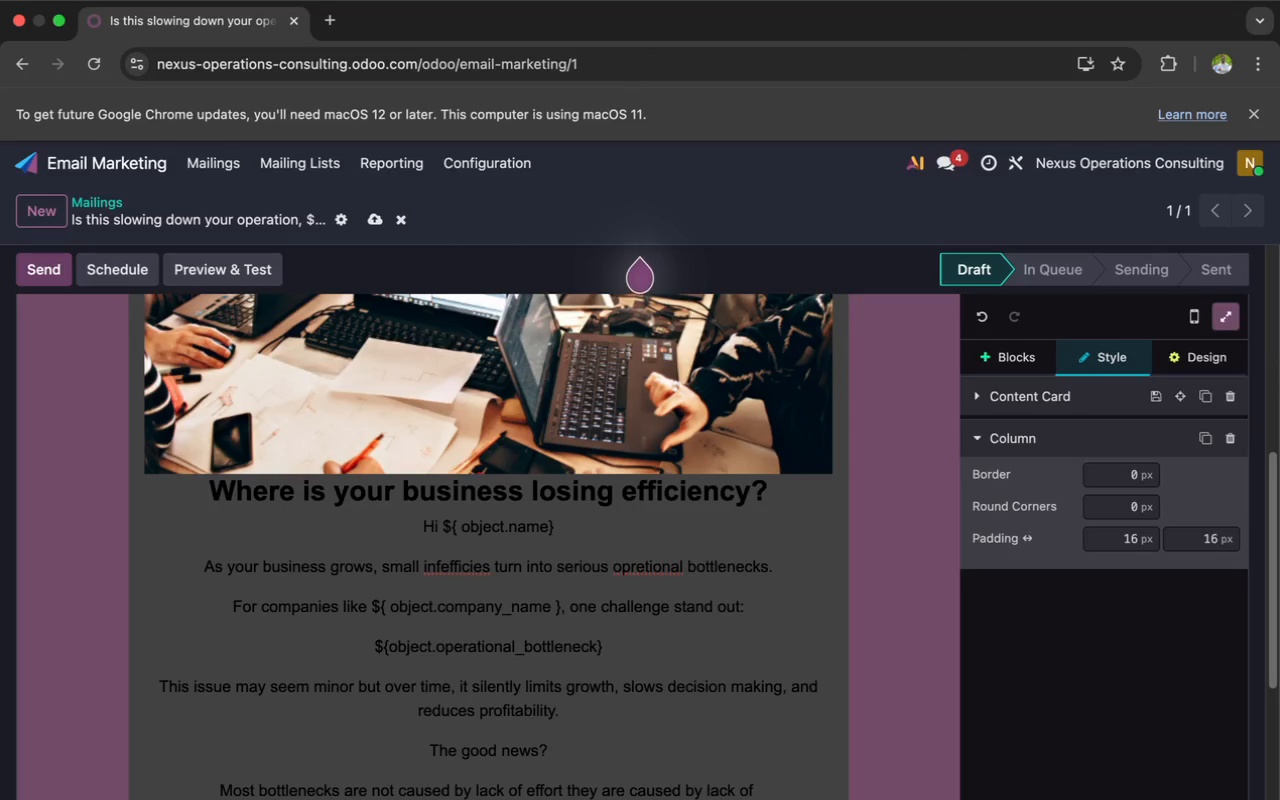 
wait(11.1)
 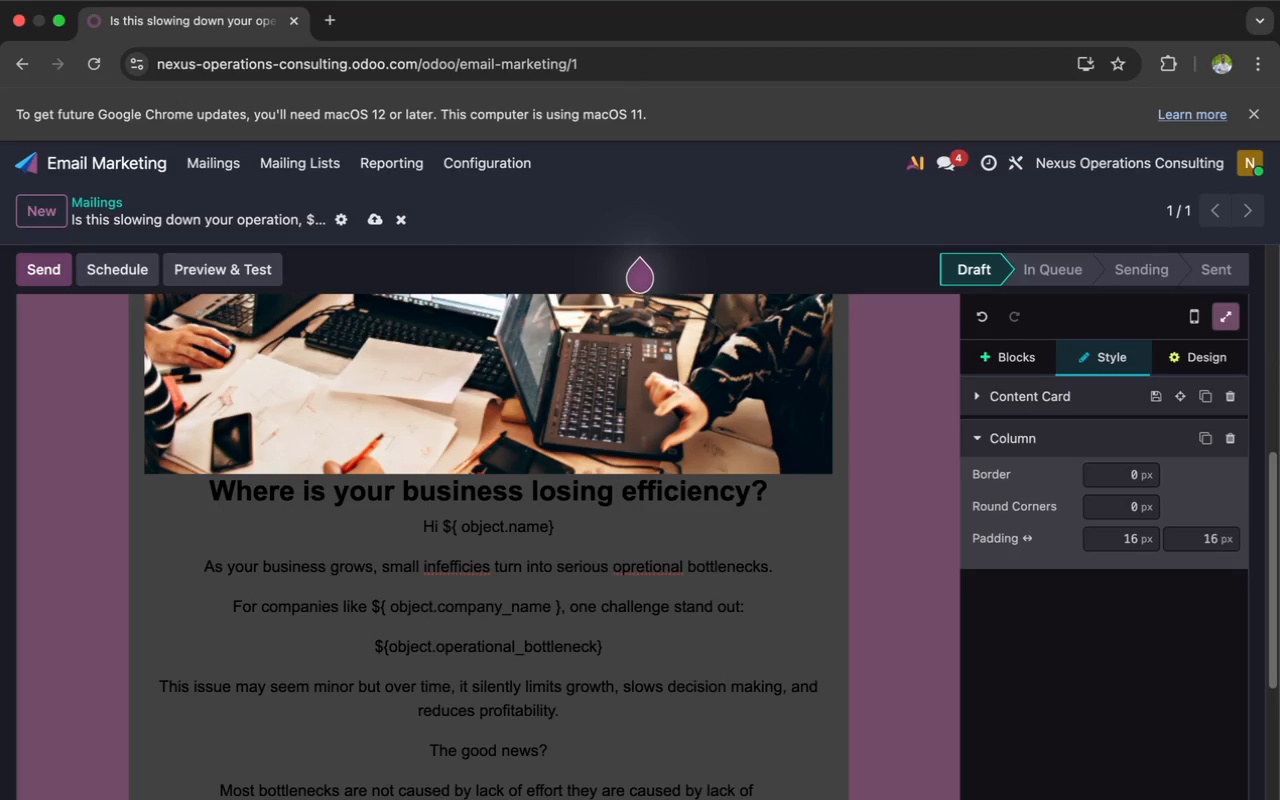 
key(Backspace)
 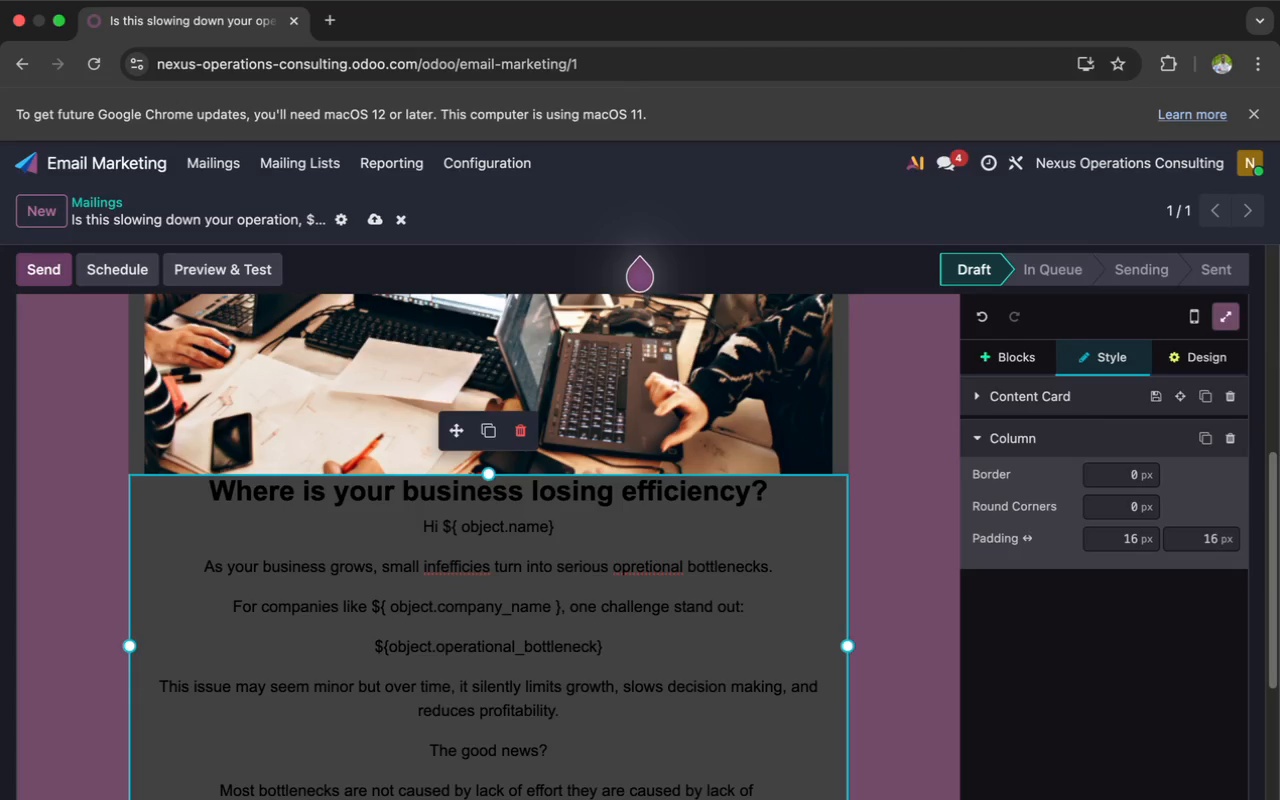 
key(Backspace)
 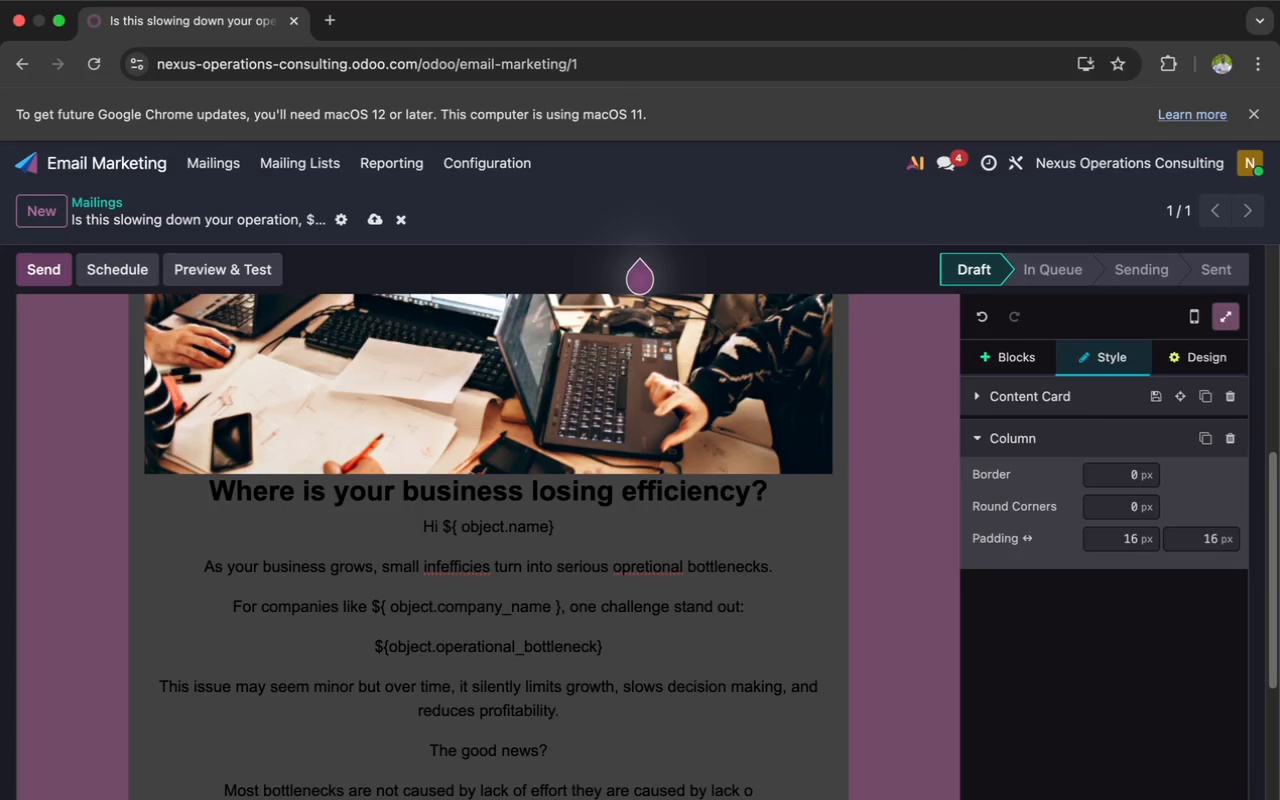 
key(Meta+Z)
 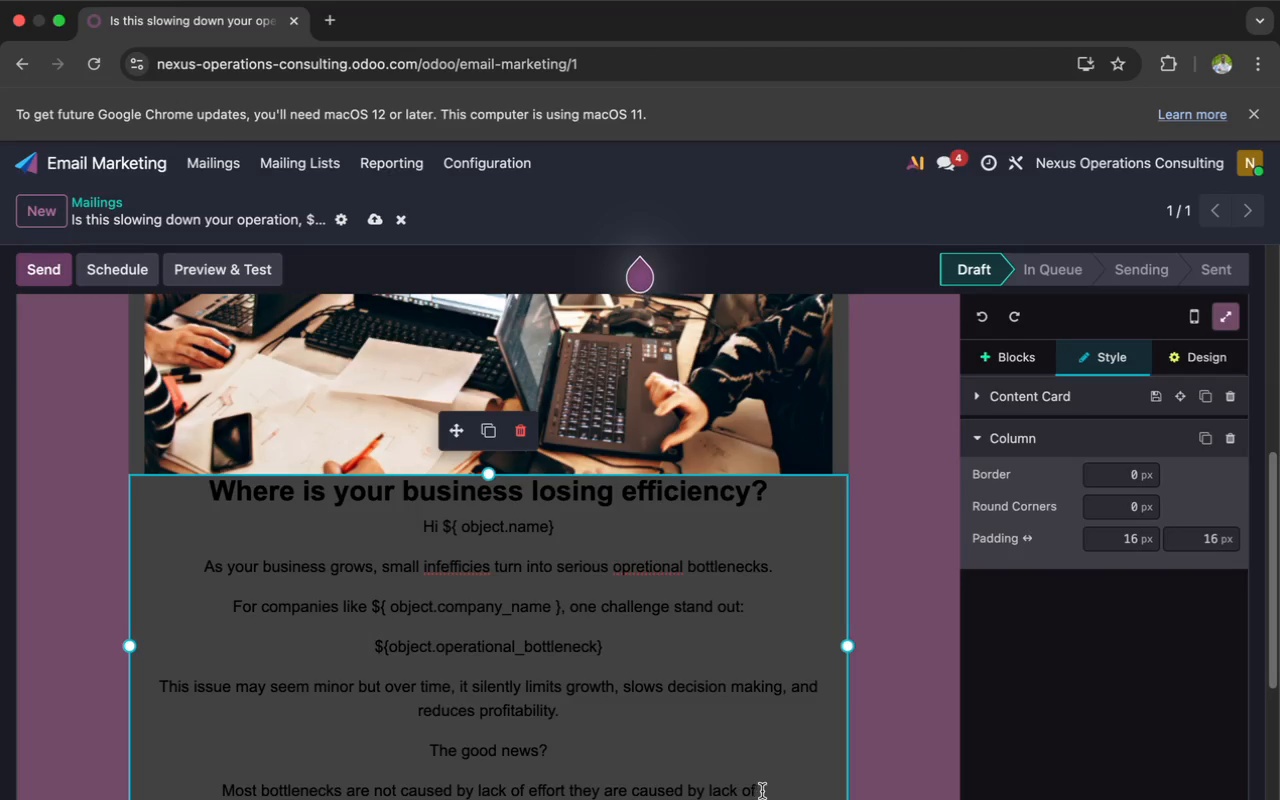 
key(Backspace)
 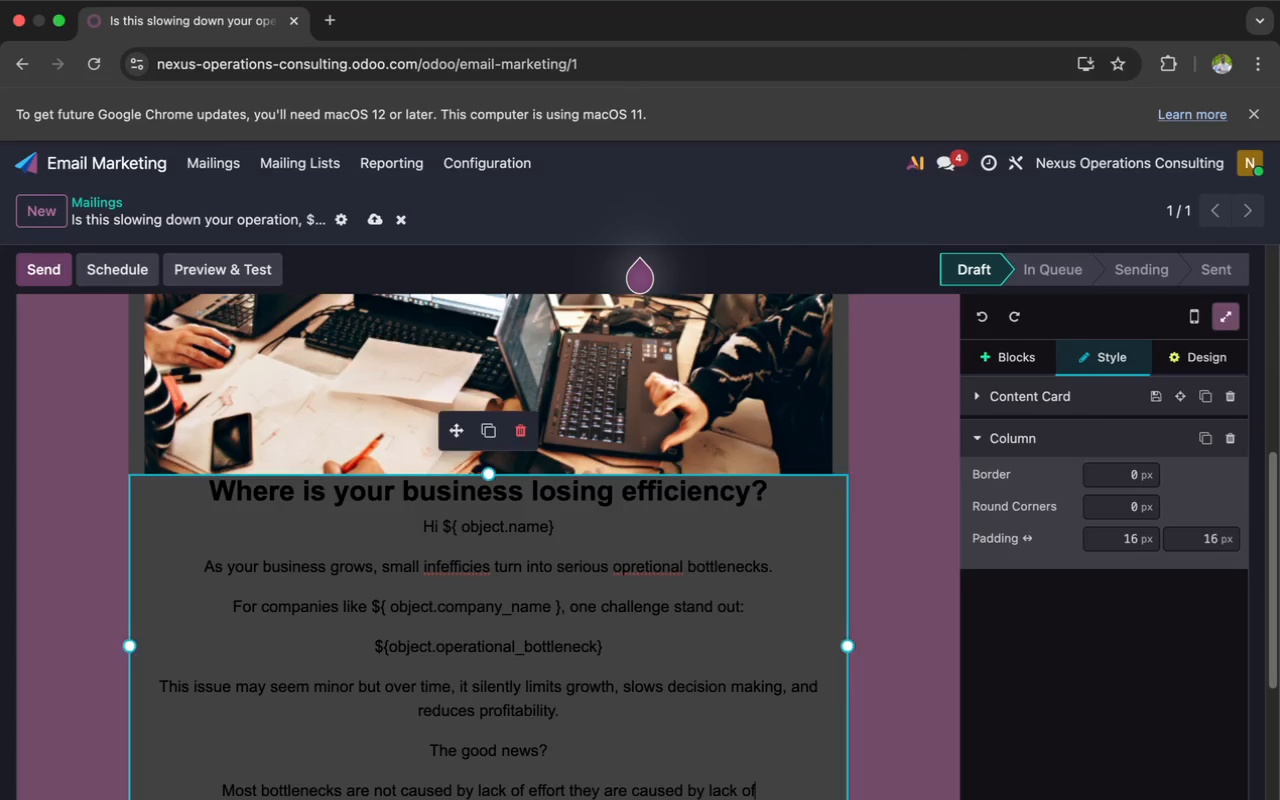 
key(Backspace)
 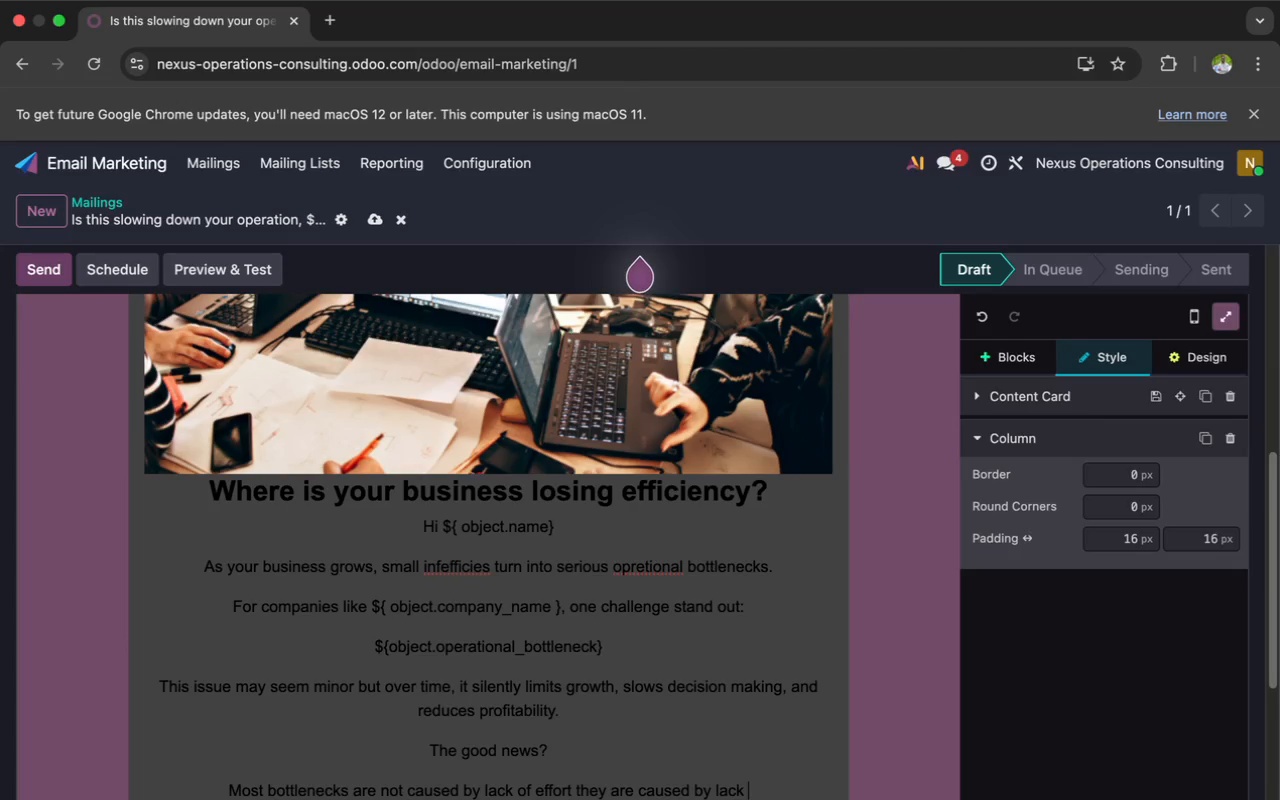 
key(Backspace)
 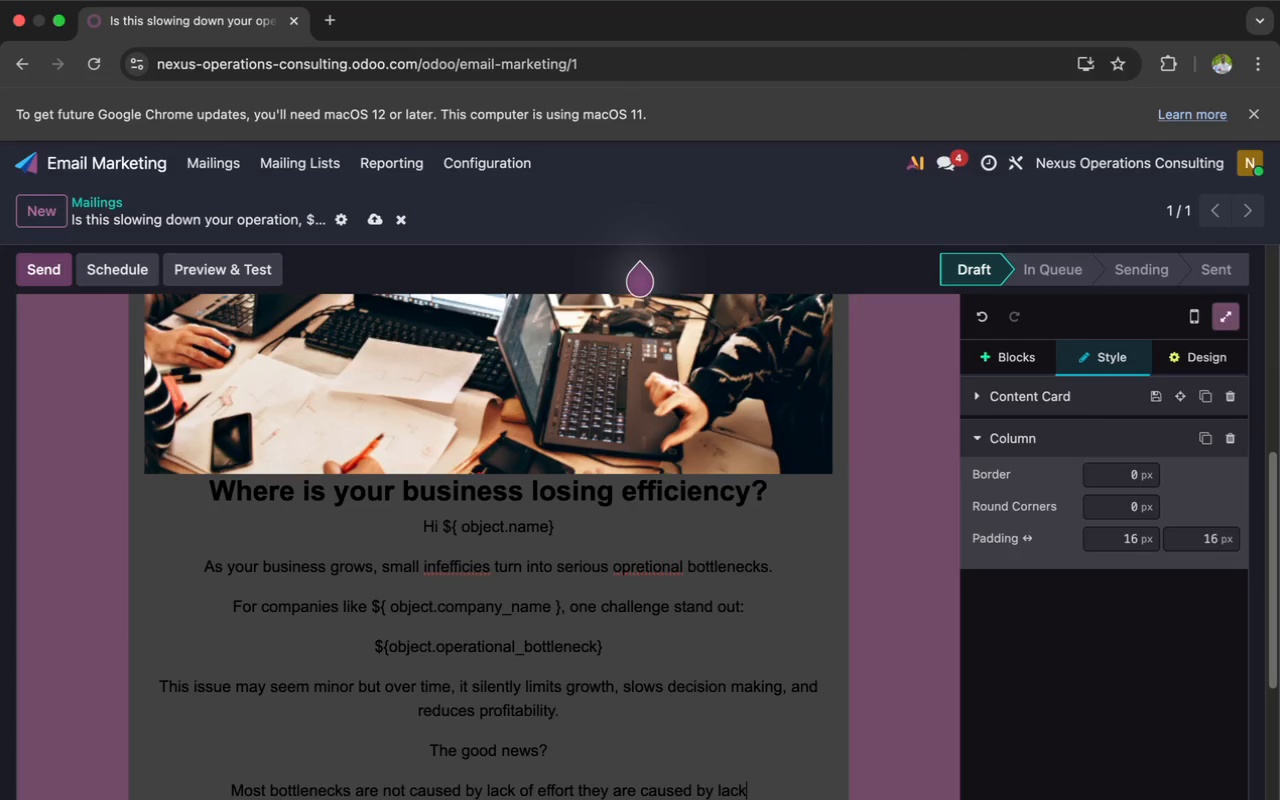 
key(Backspace)
 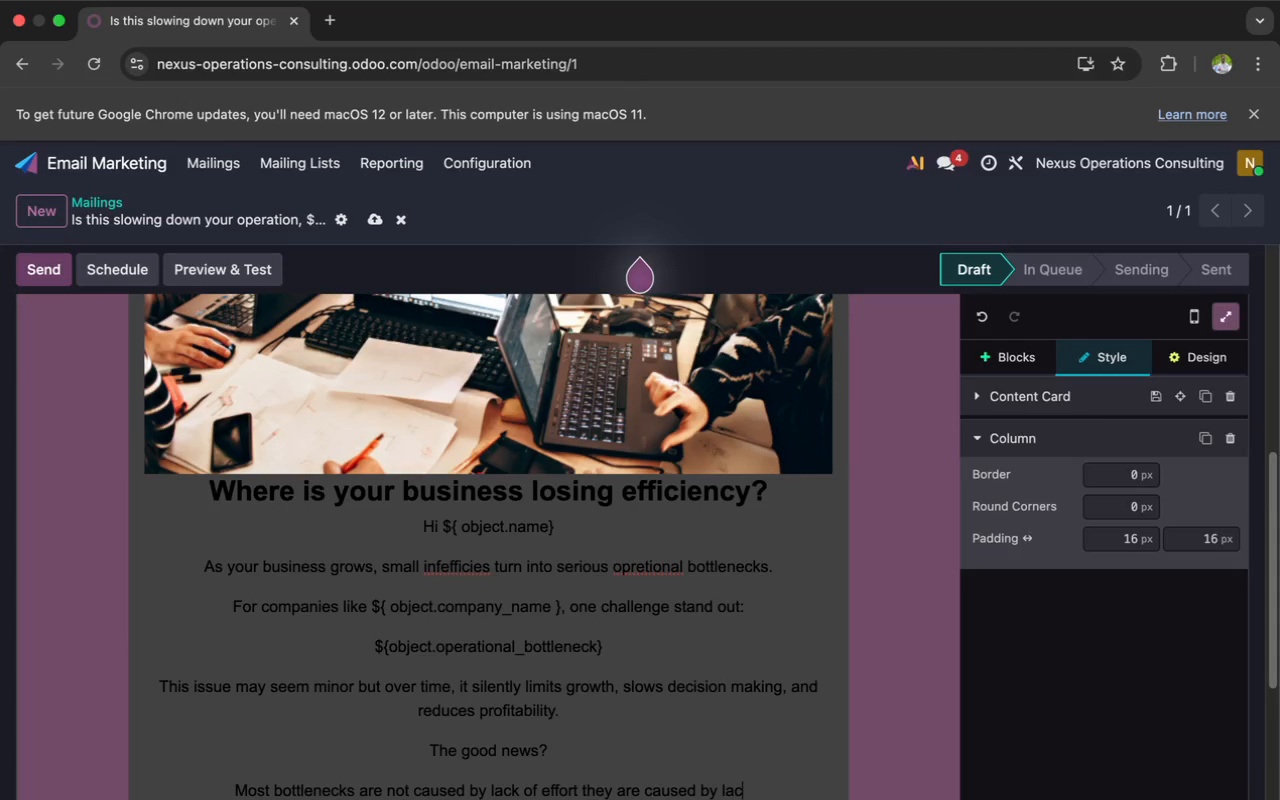 
key(Backspace)
 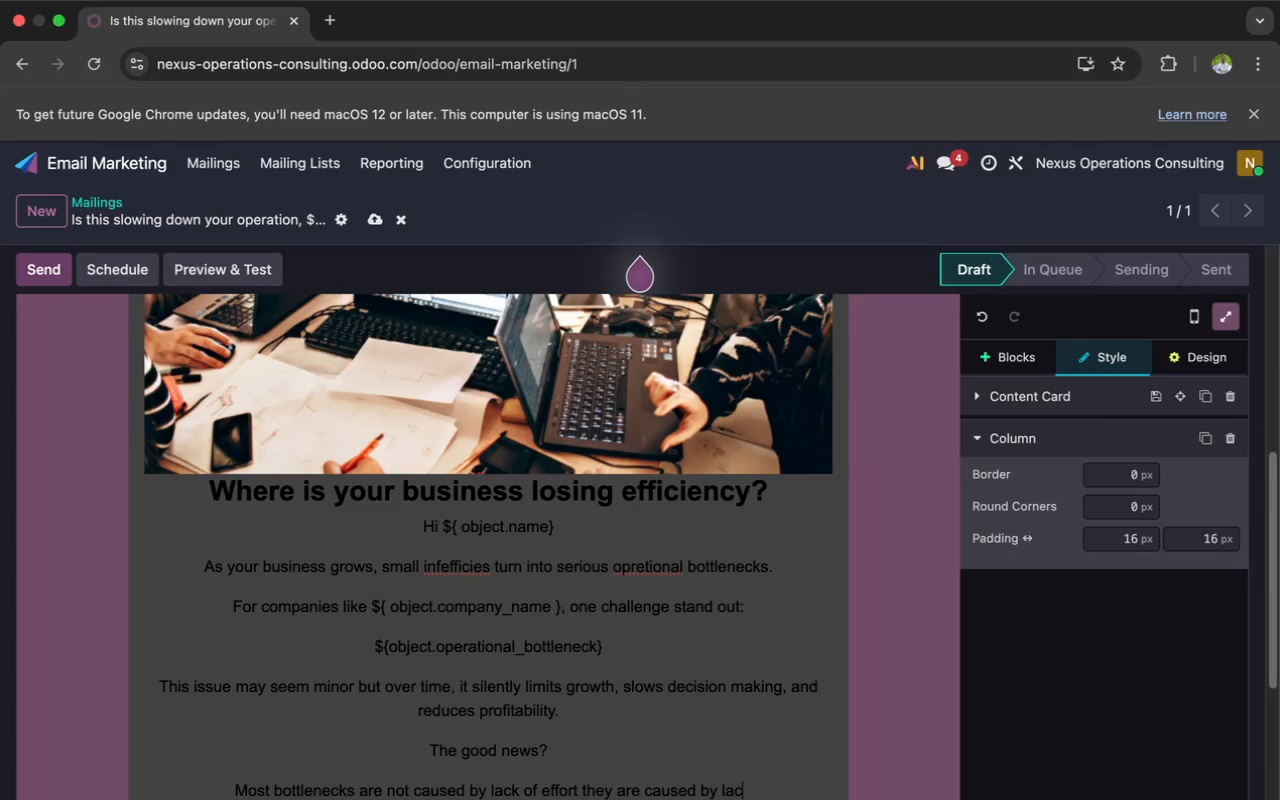 
key(Backspace)
 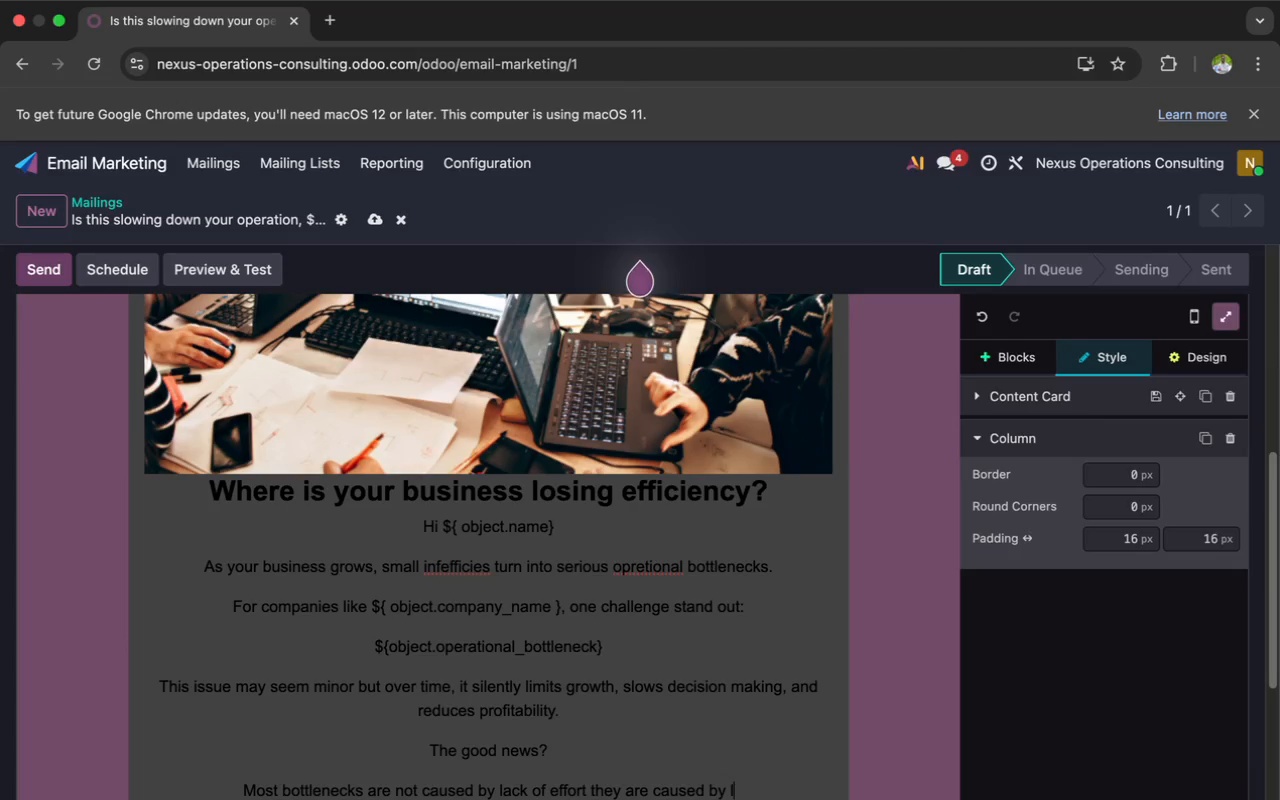 
key(Backspace)
 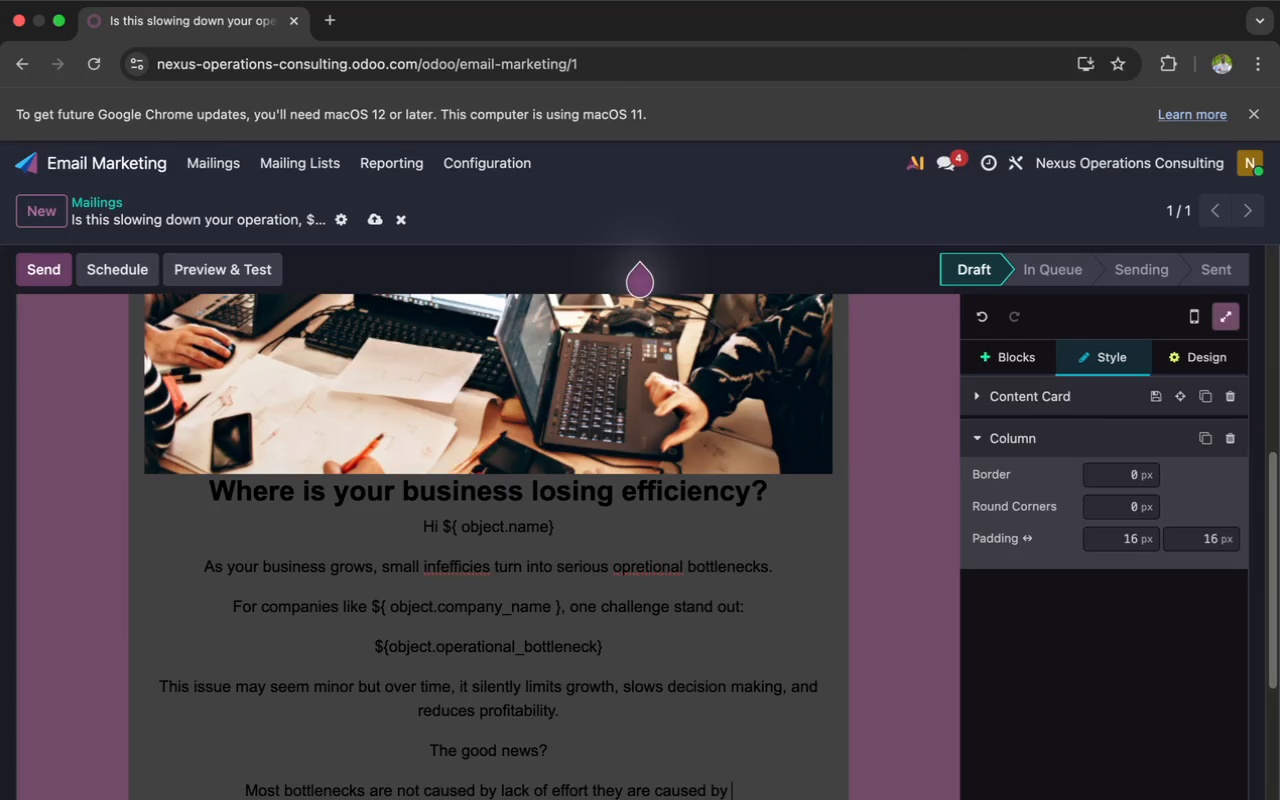 
wait(5.3)
 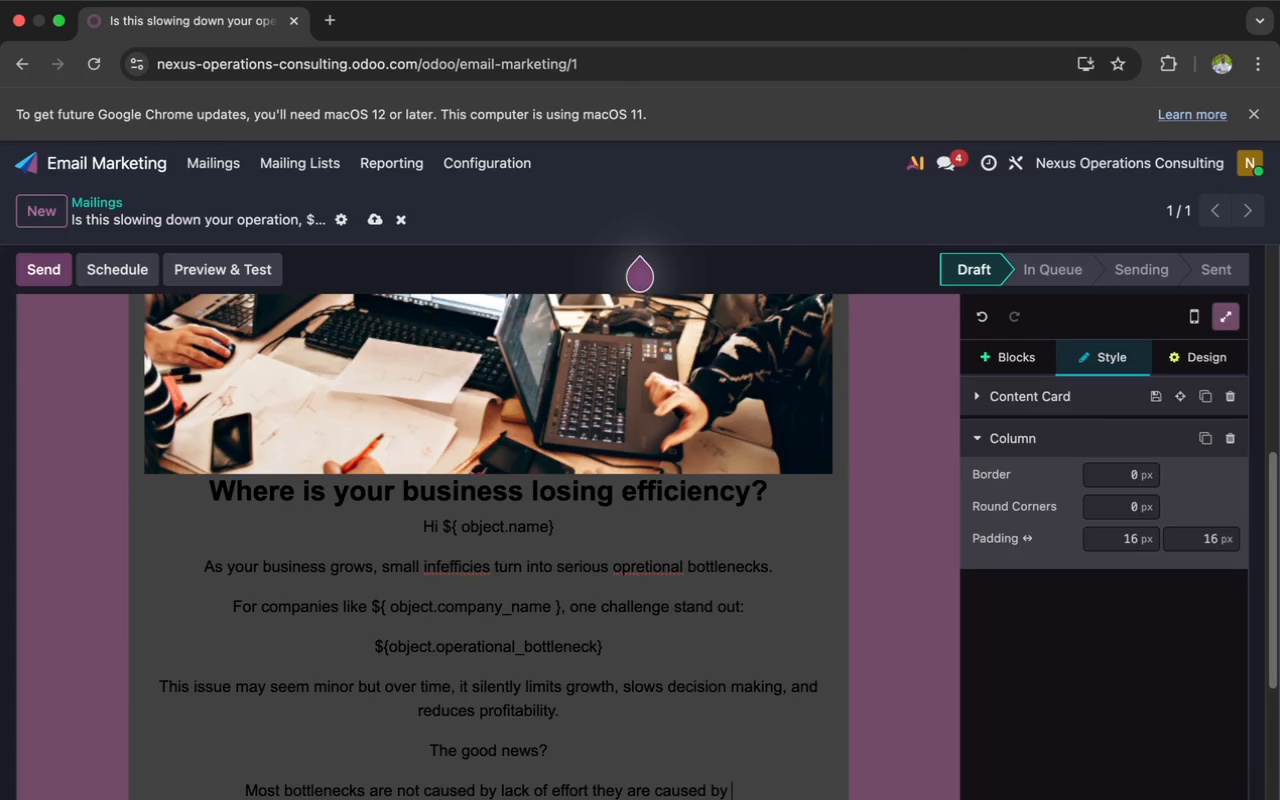 
type(system that haven't scaled with the business.)
 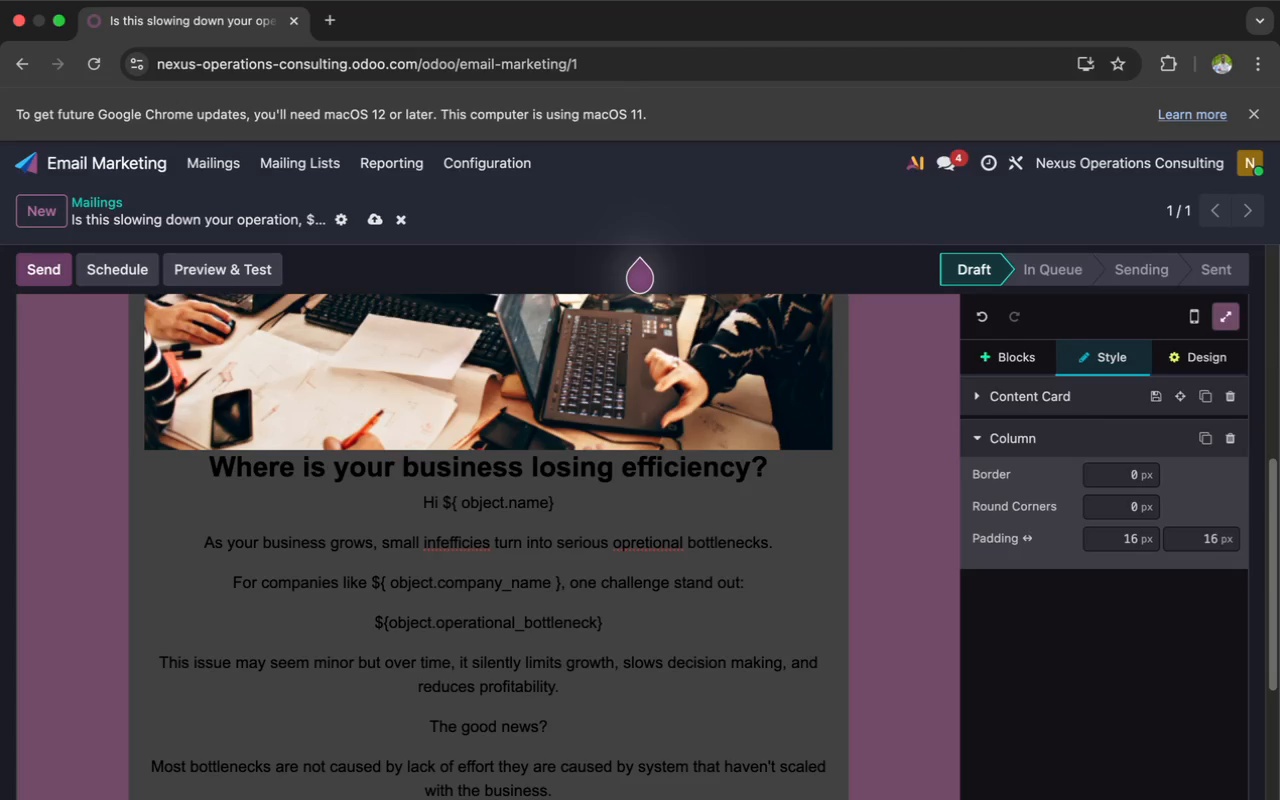 
key(Enter)
 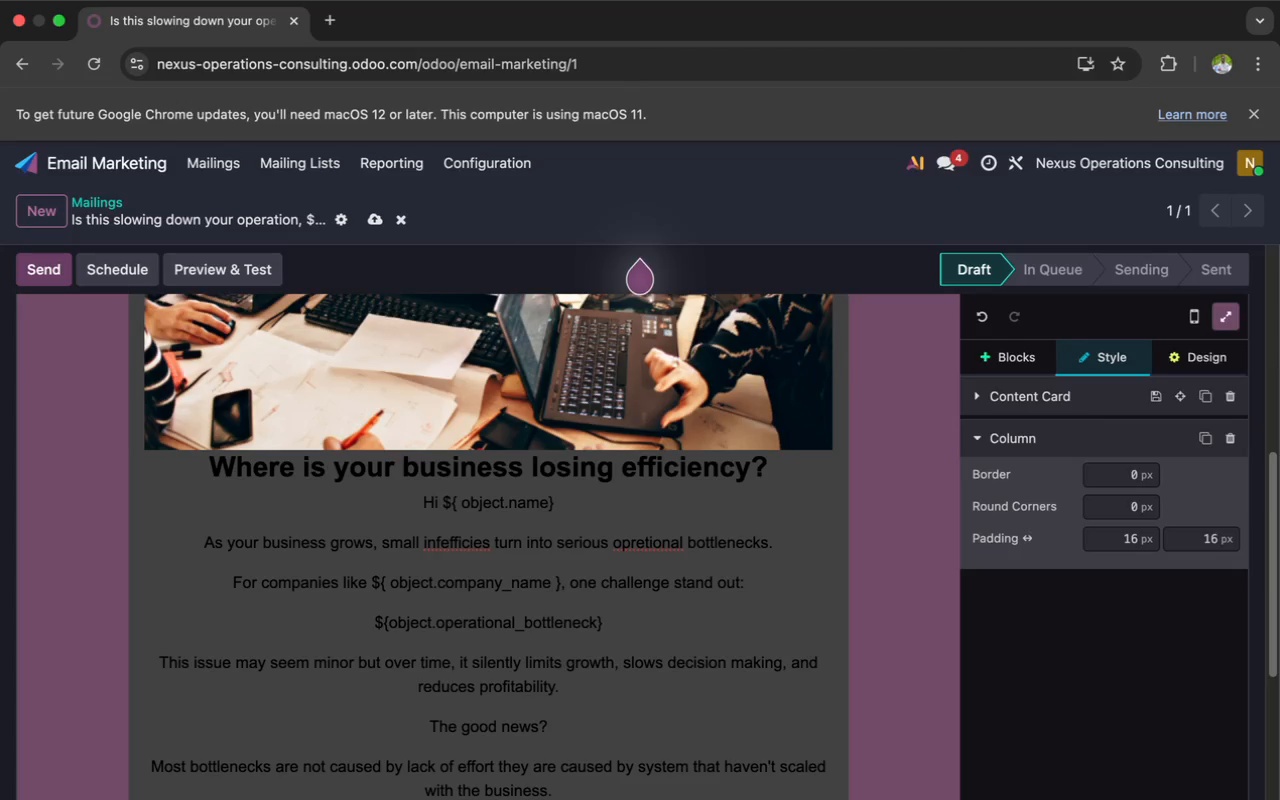 
type(In our next emsil, we;ll show you a simple strategy )
 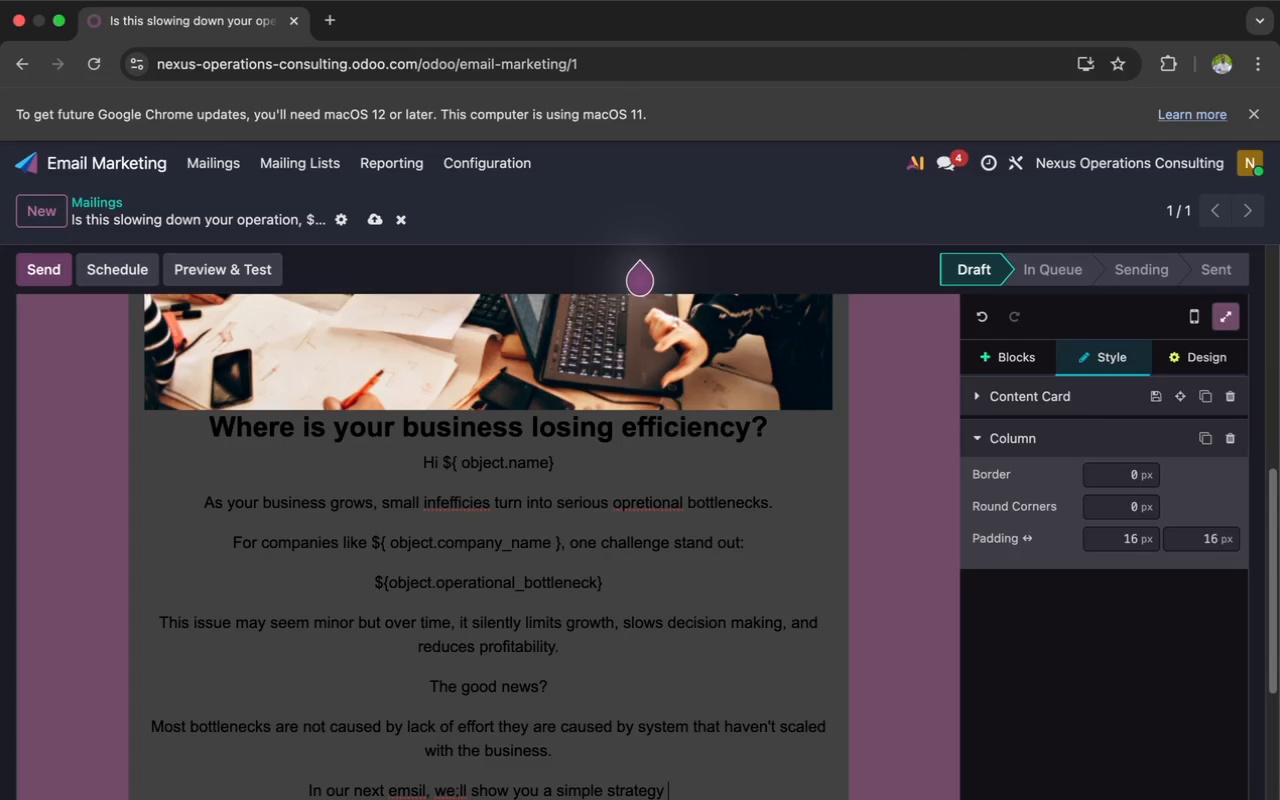 
type(to fix this)
 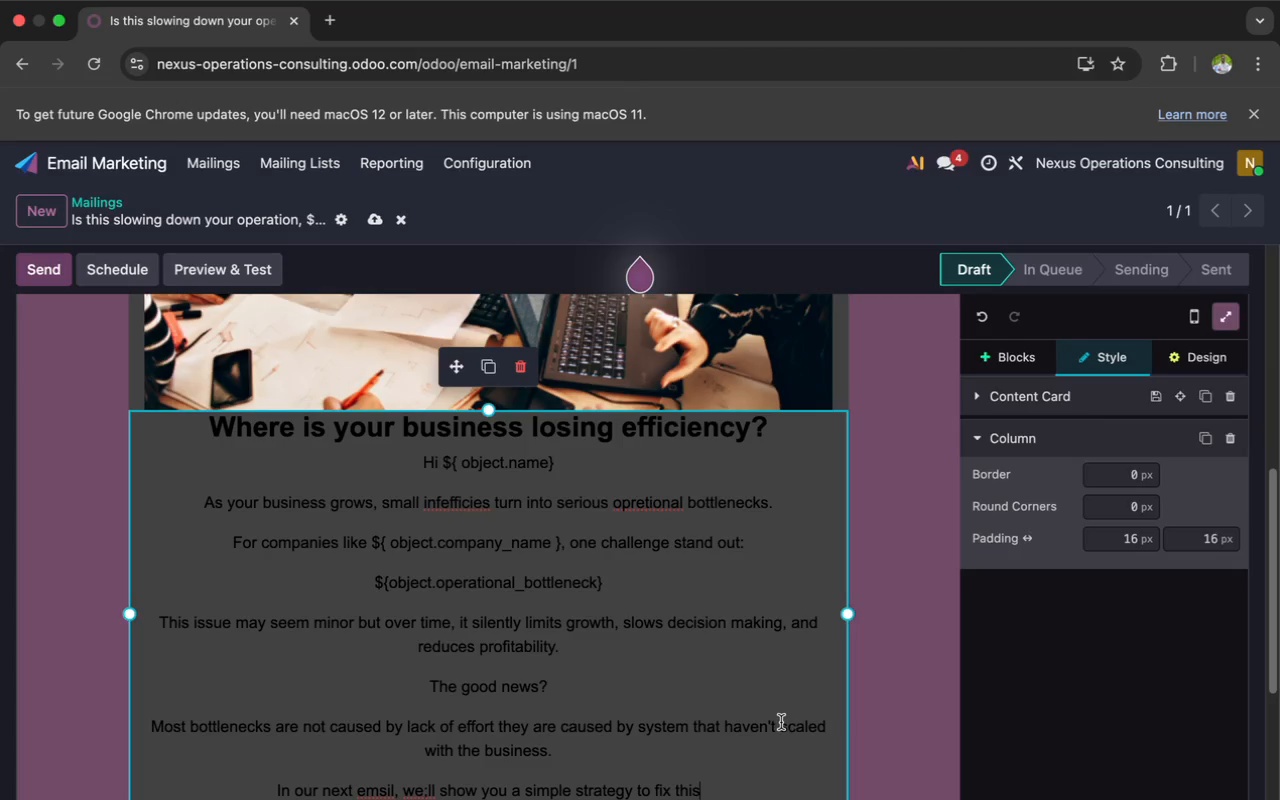 
wait(6.59)
 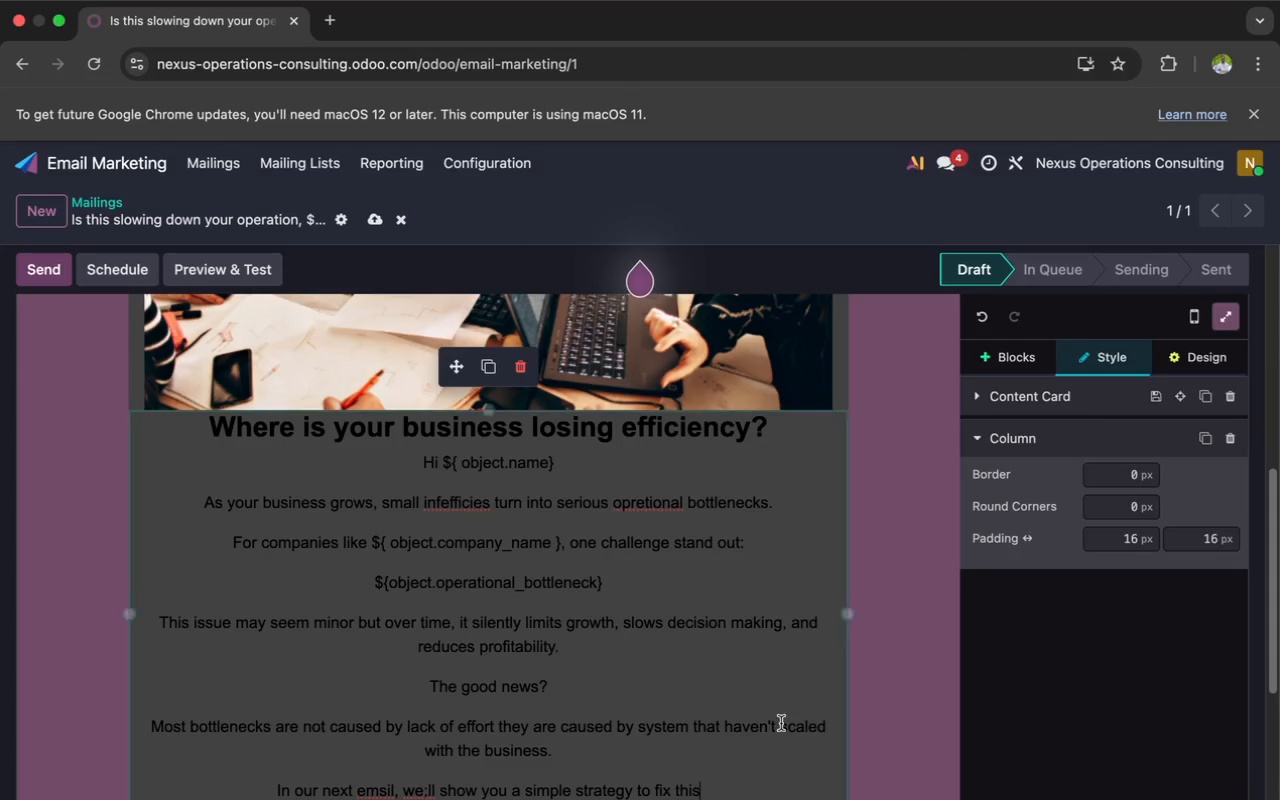 
scroll: coordinate [562, 747], scroll_direction: down, amount: 11.0
 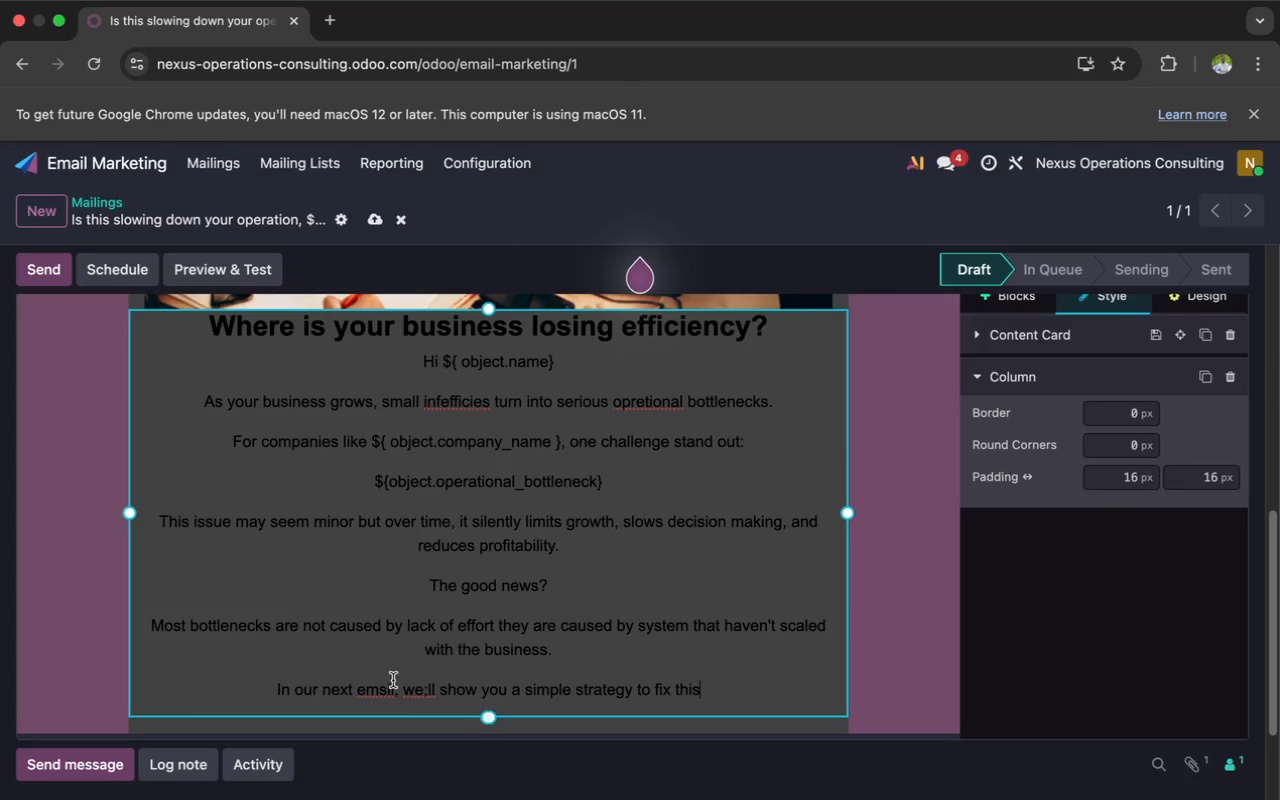 
left_click([387, 686])
 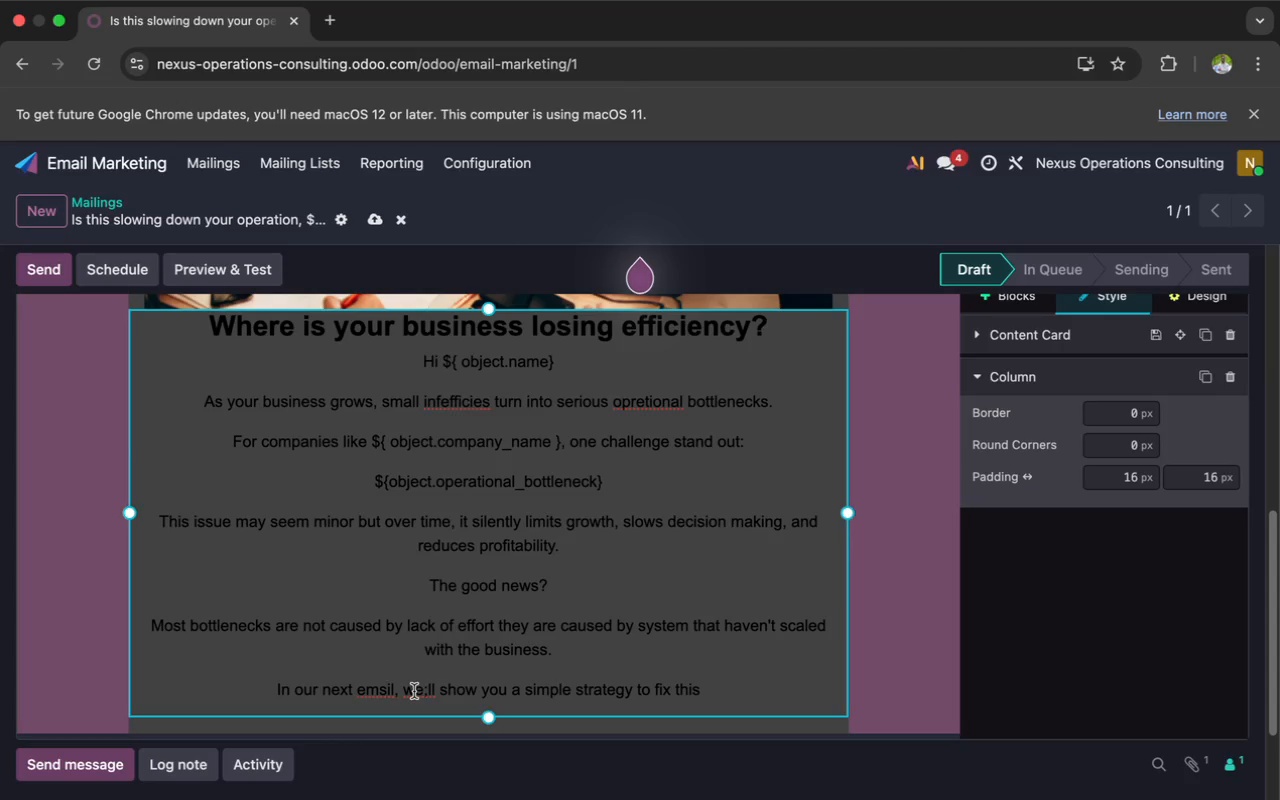 
key(Backspace)
 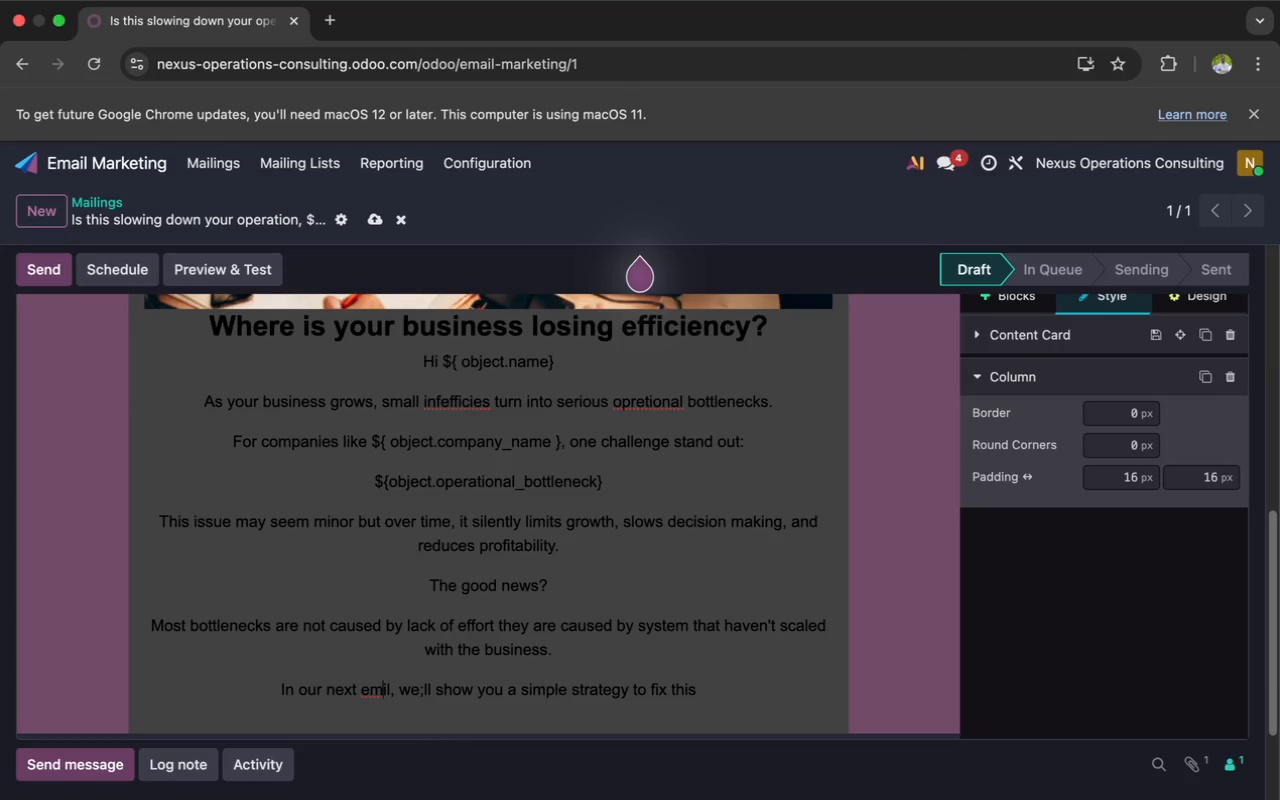 
key(A)
 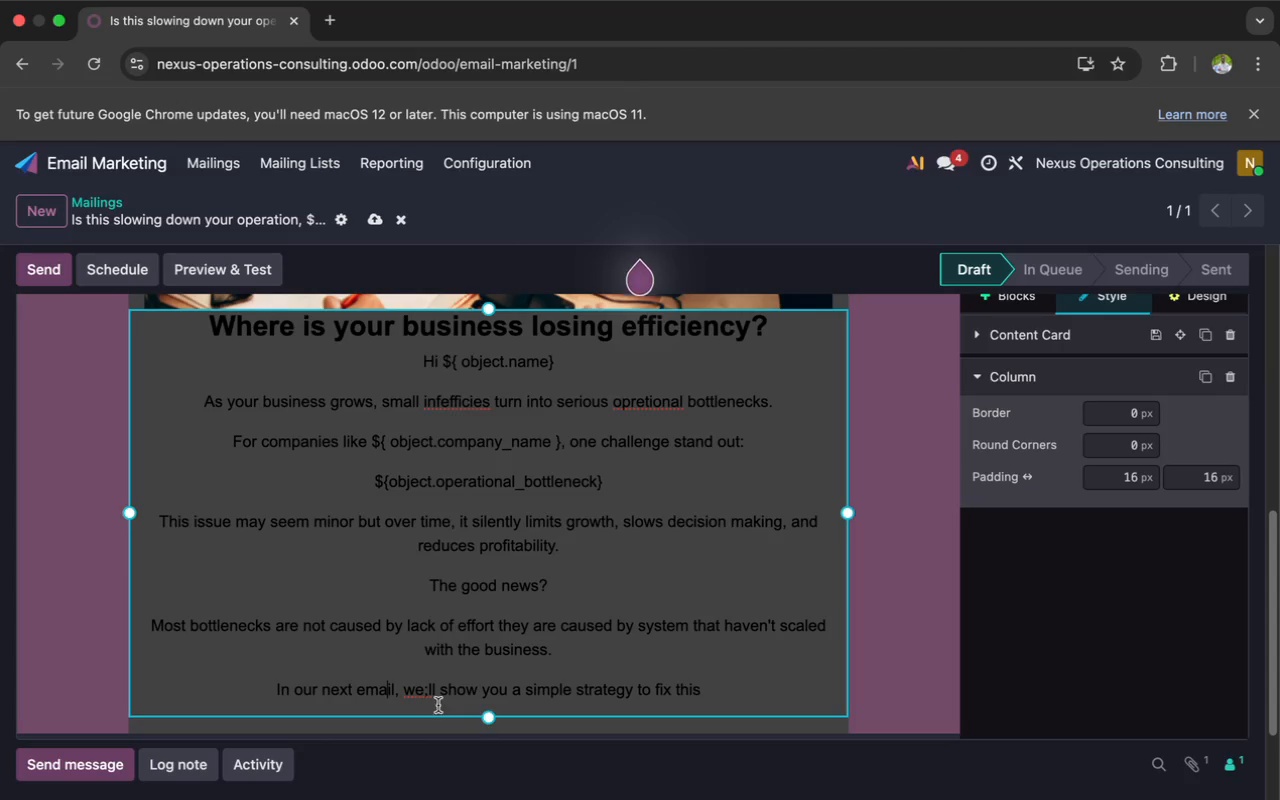 
left_click([429, 692])
 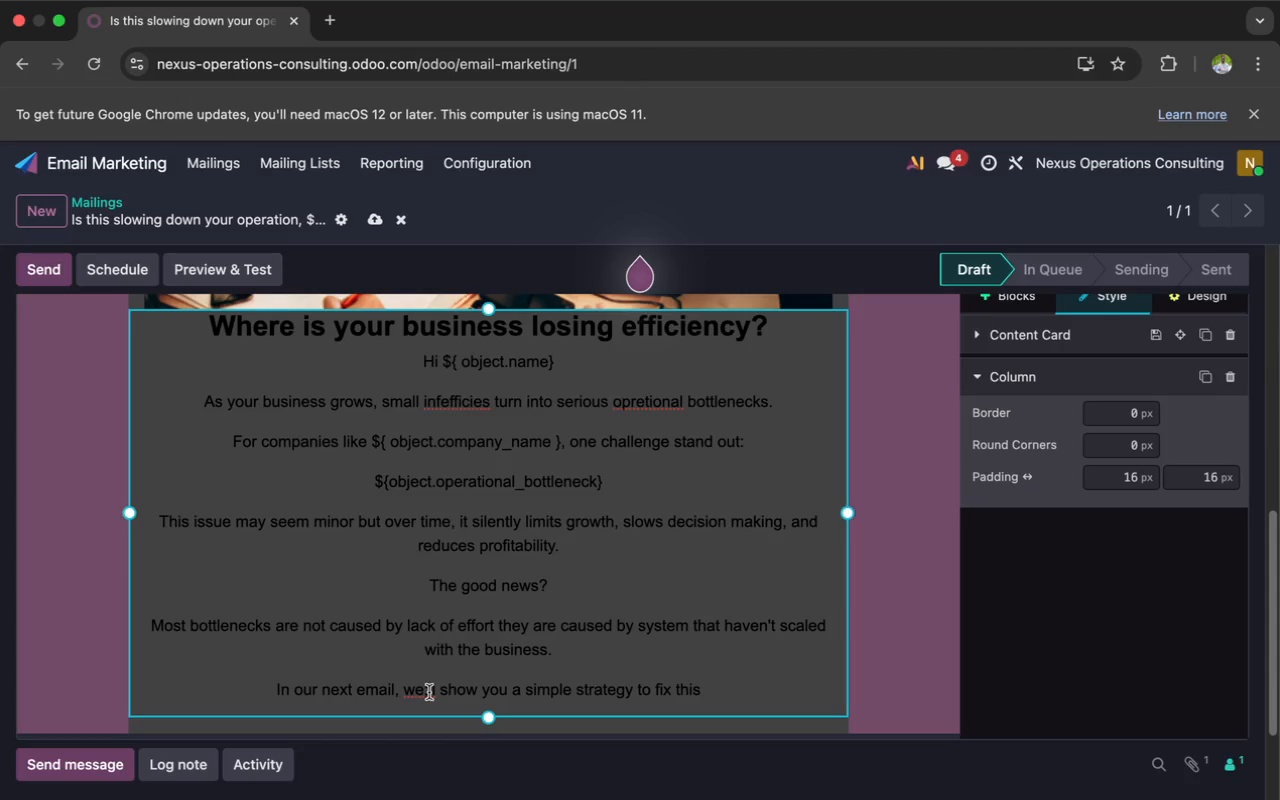 
key(Backspace)
 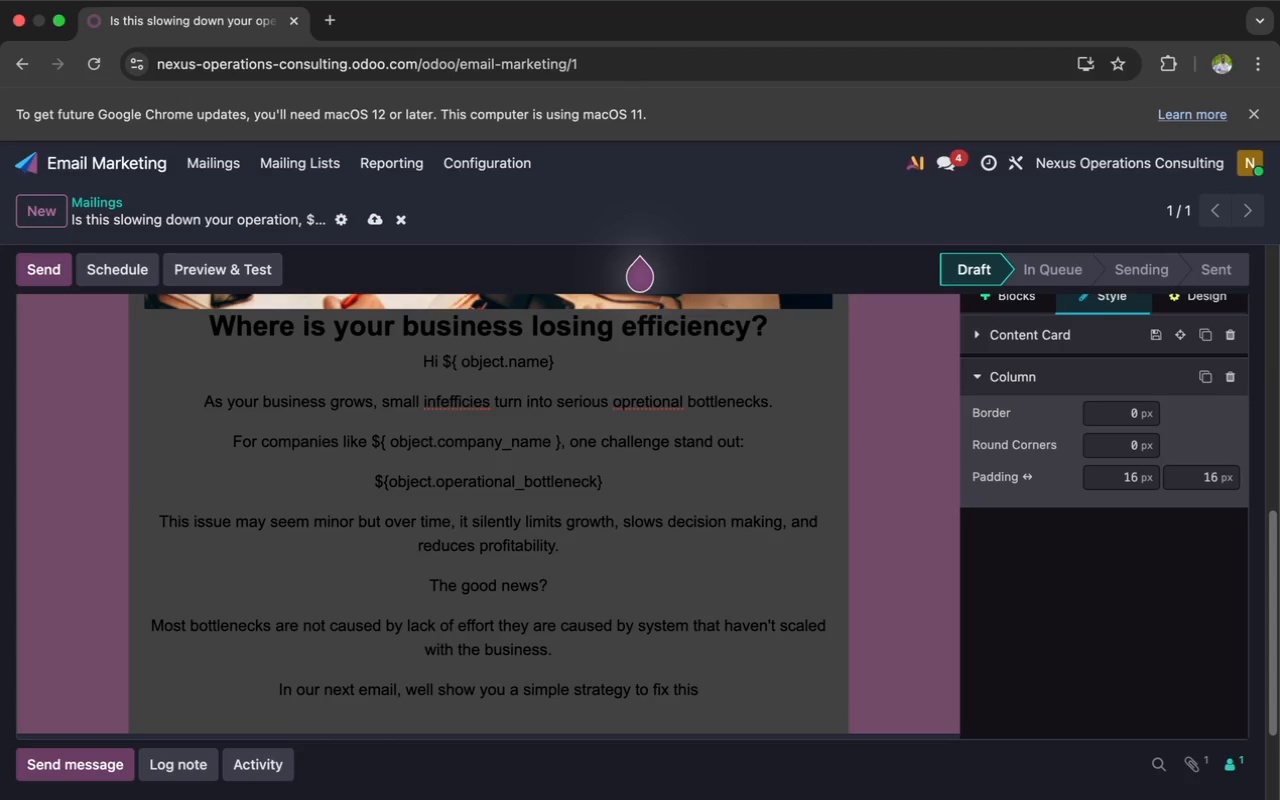 
key(Quote)
 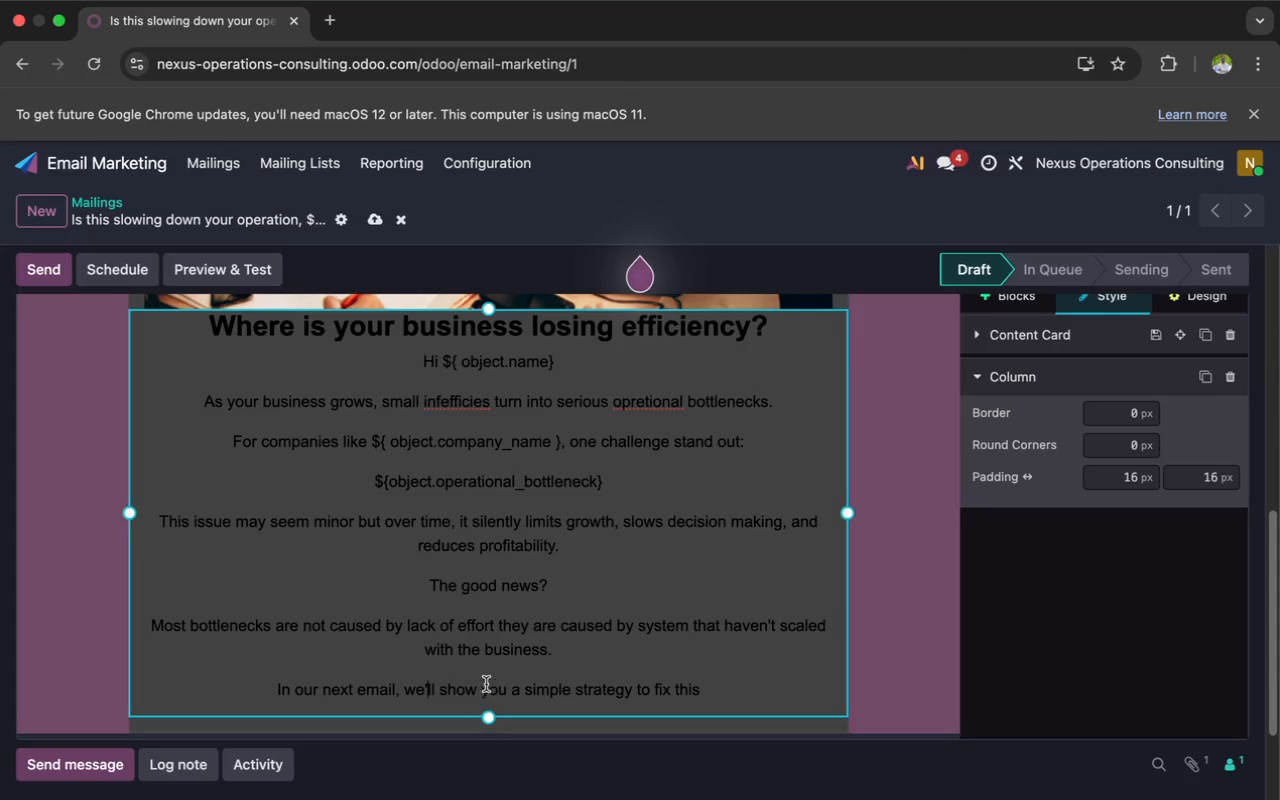 
scroll: coordinate [478, 617], scroll_direction: up, amount: 4.0
 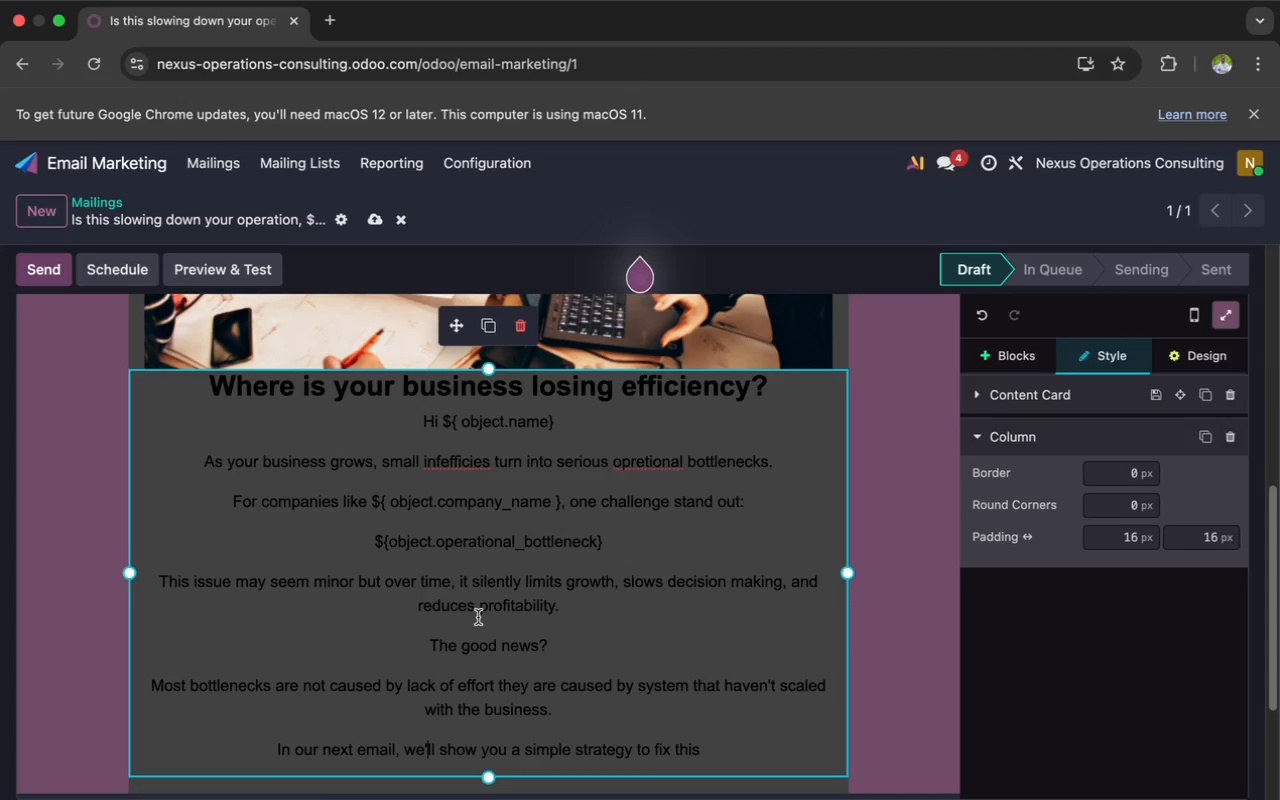 
wait(9.88)
 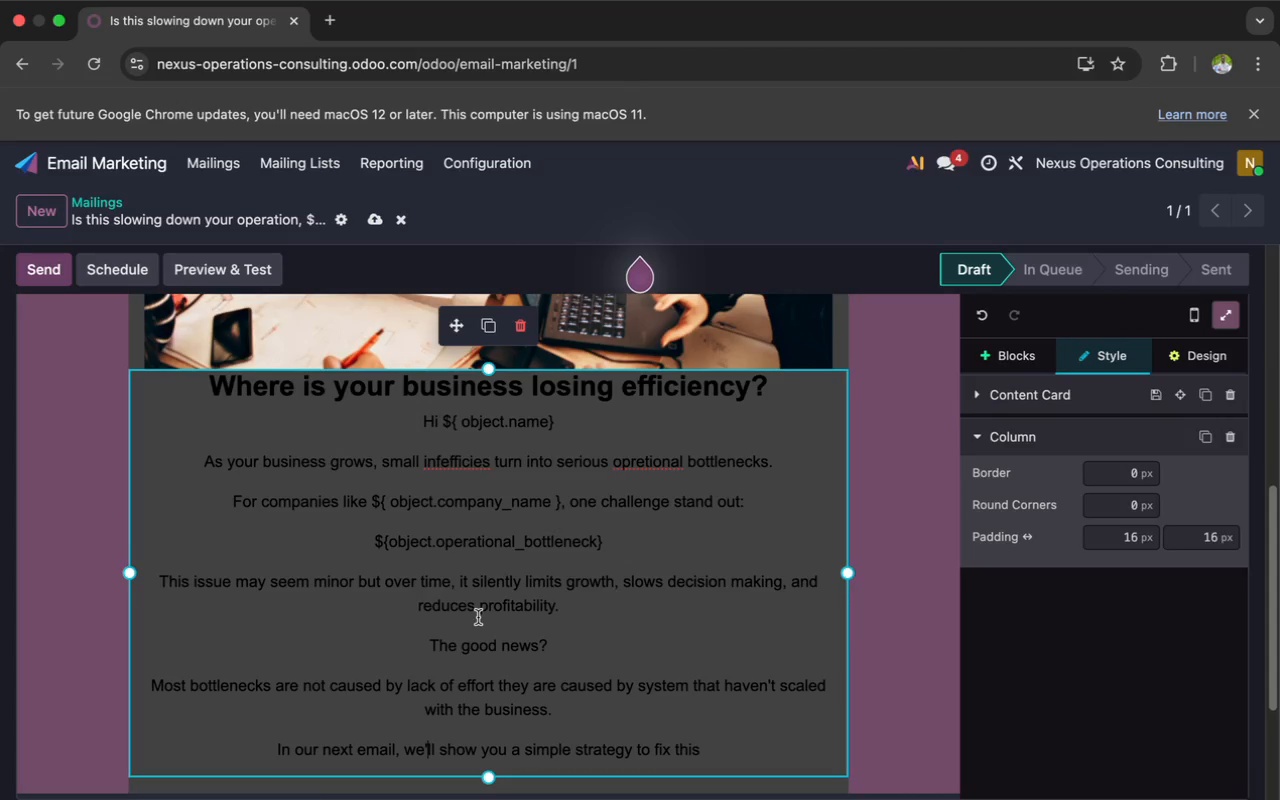 
left_click([442, 461])
 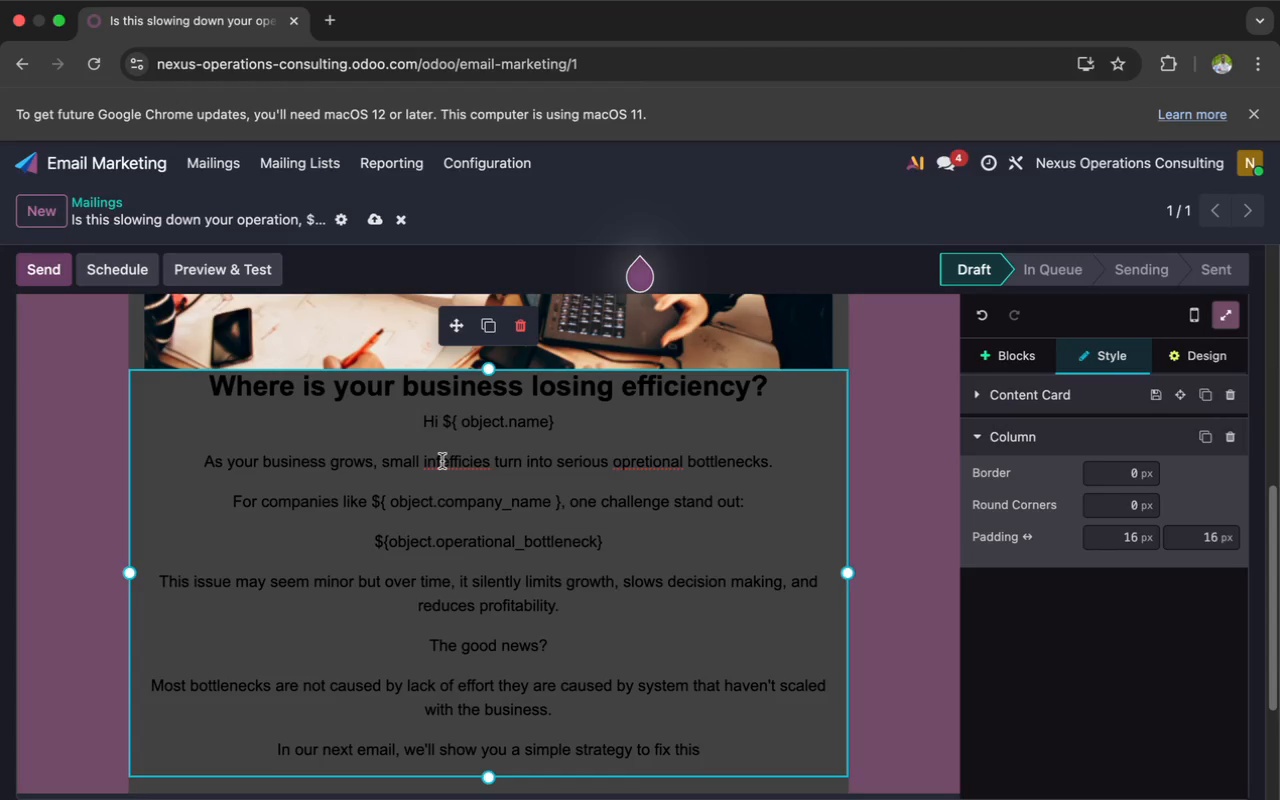 
key(Backspace)
 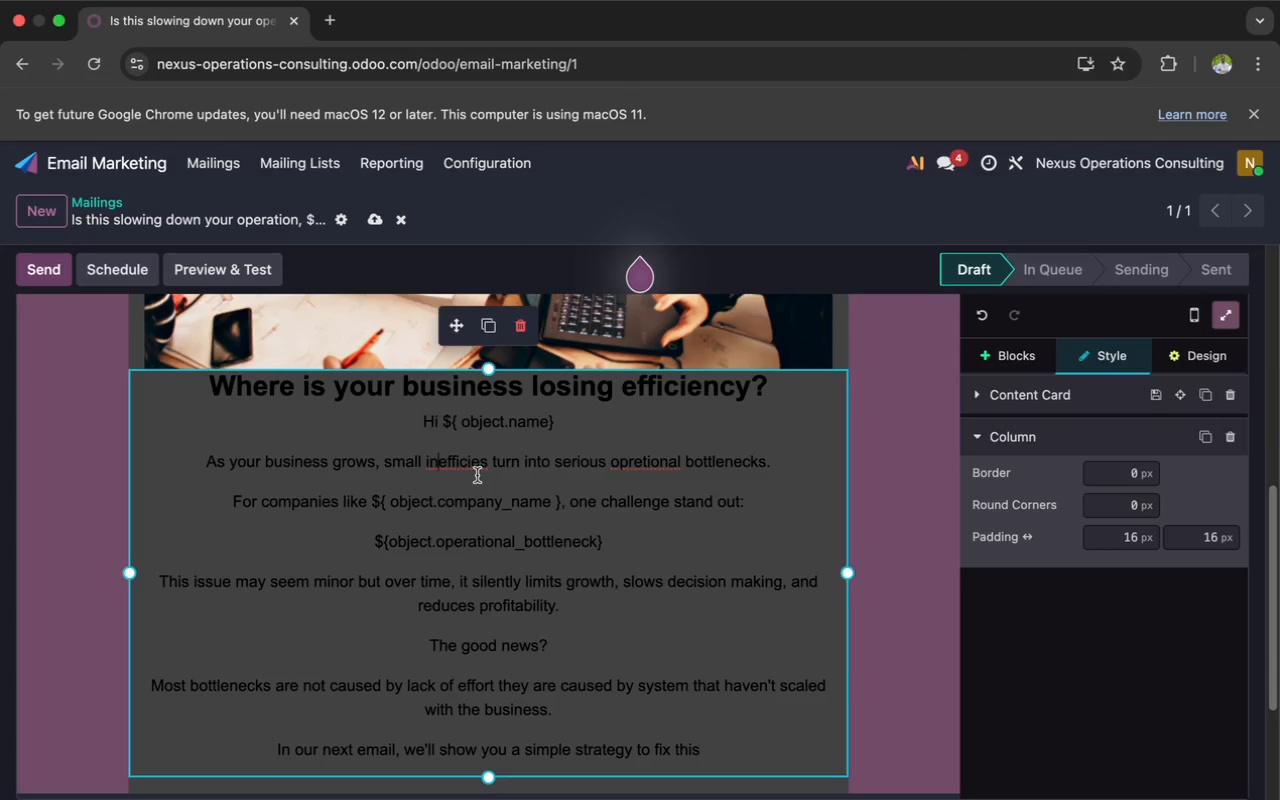 
wait(11.64)
 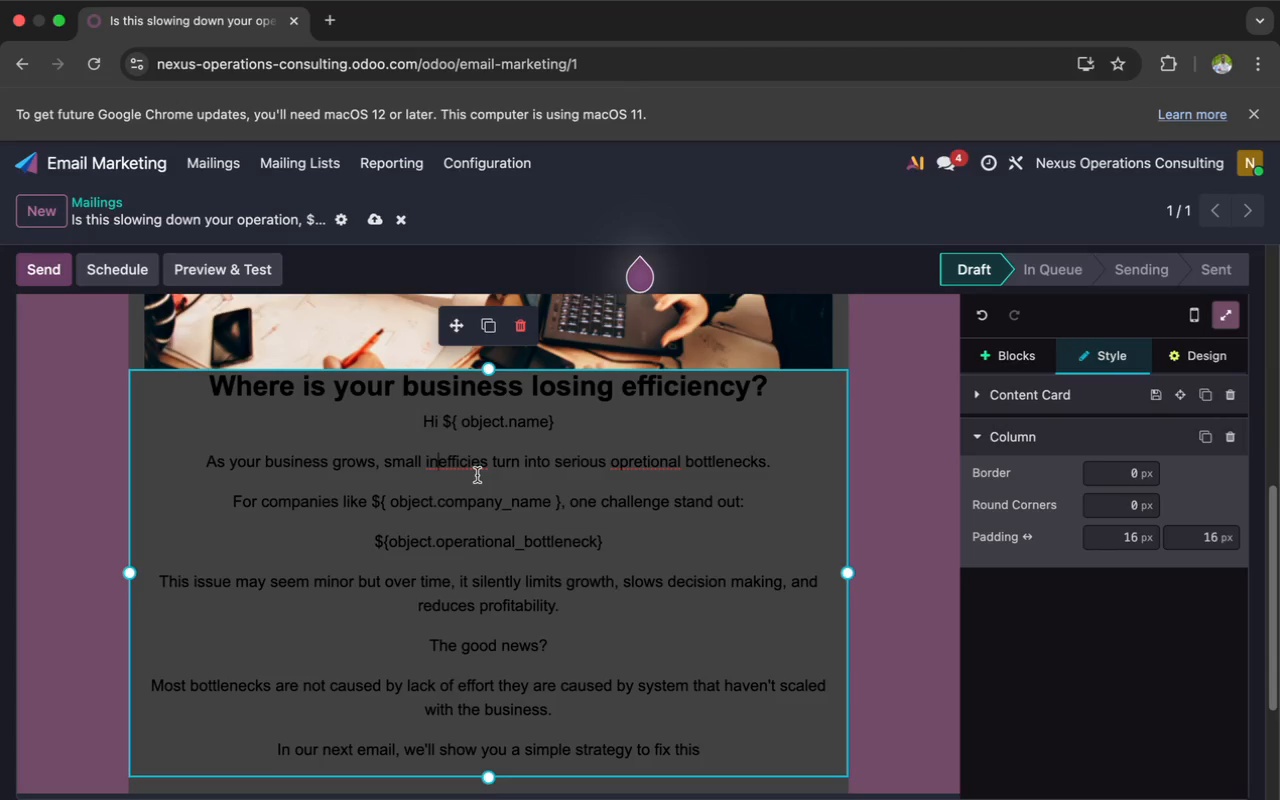 
left_click([488, 463])
 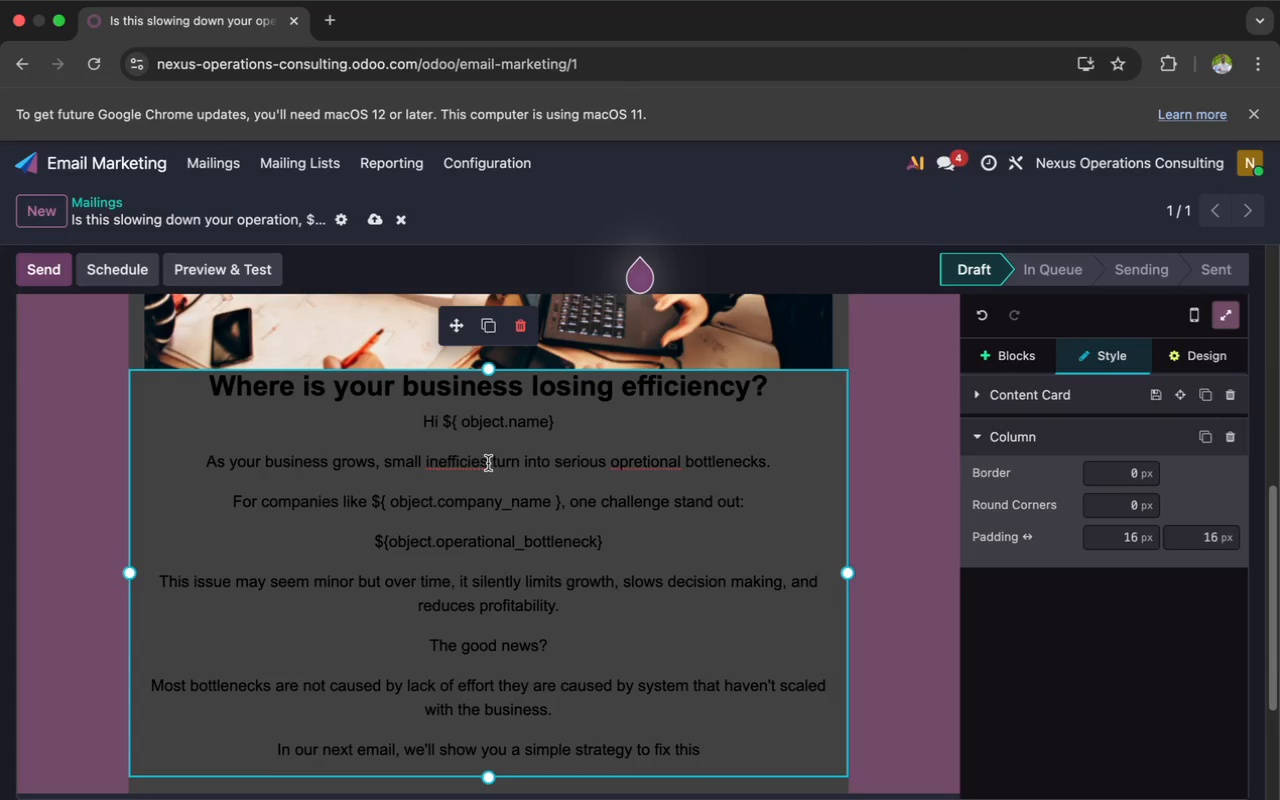 
key(Backspace)
 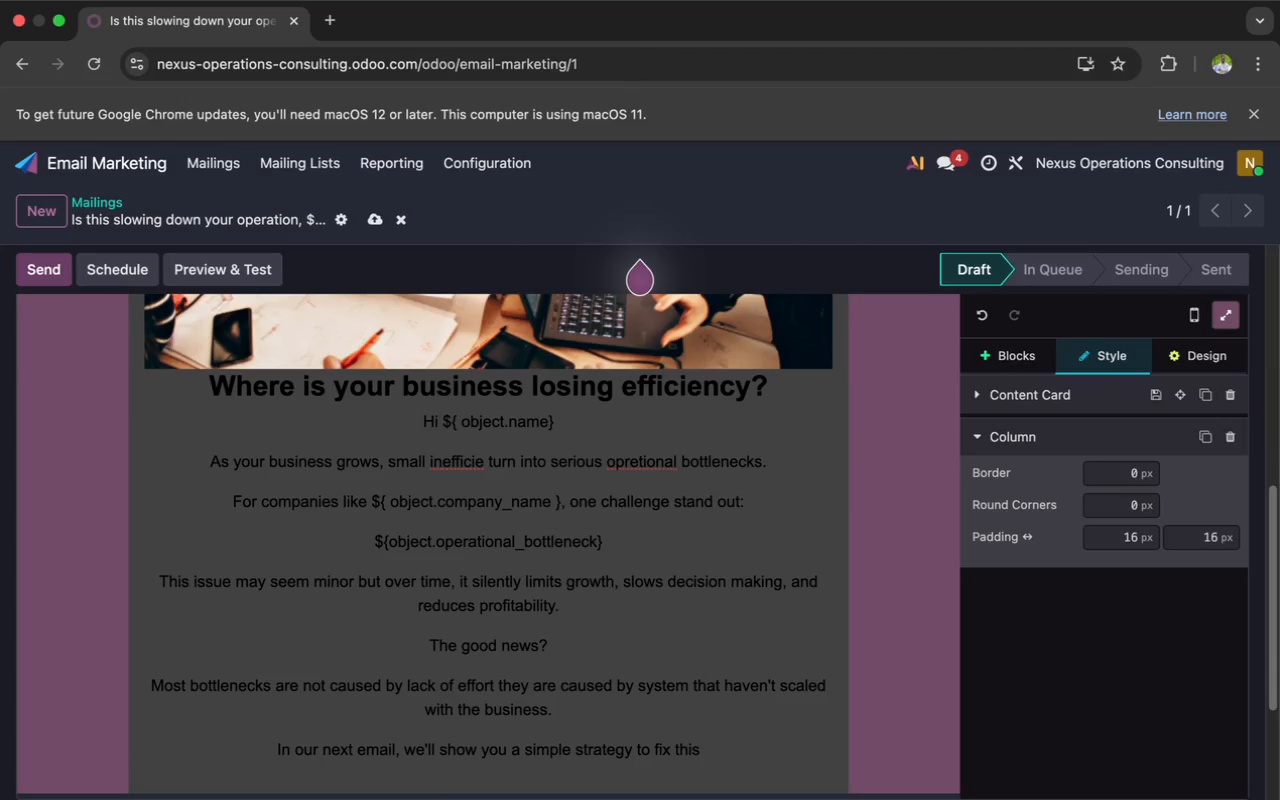 
type(ncies)
 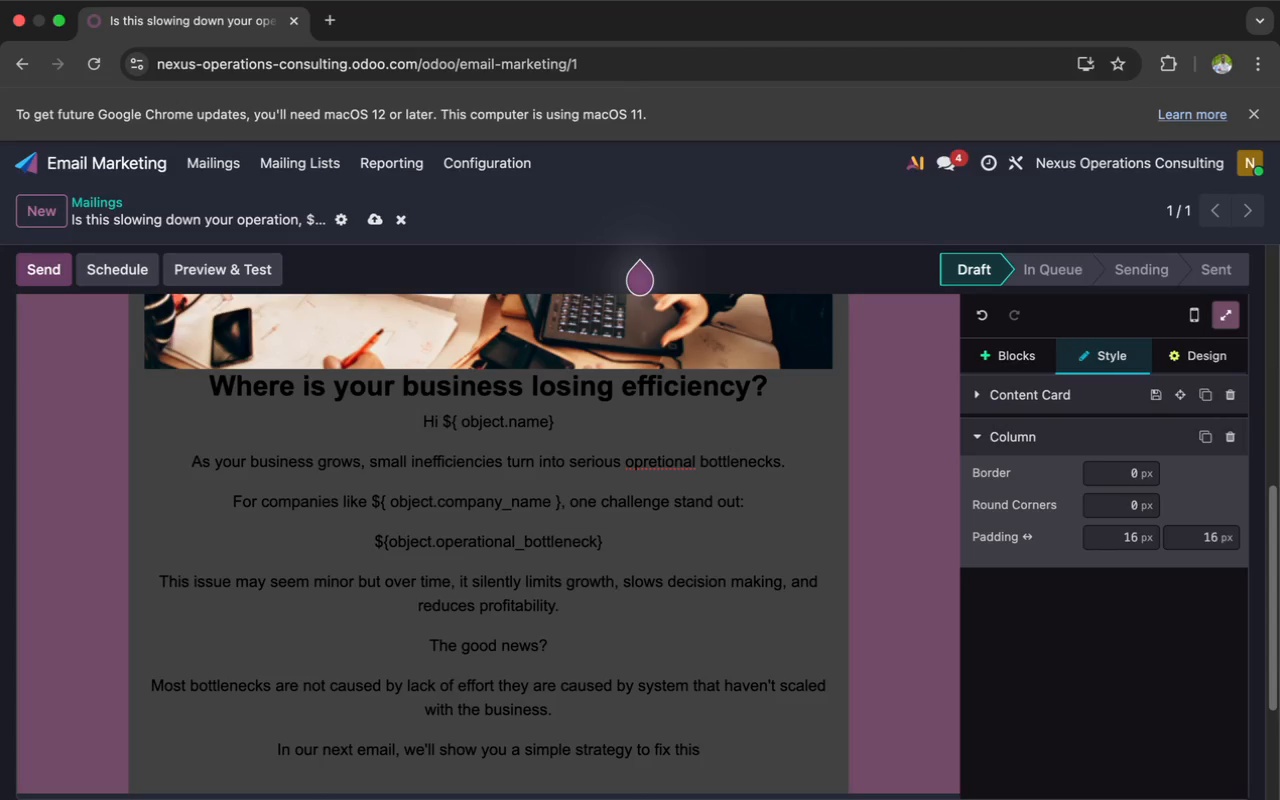 
mouse_move([638, 473])
 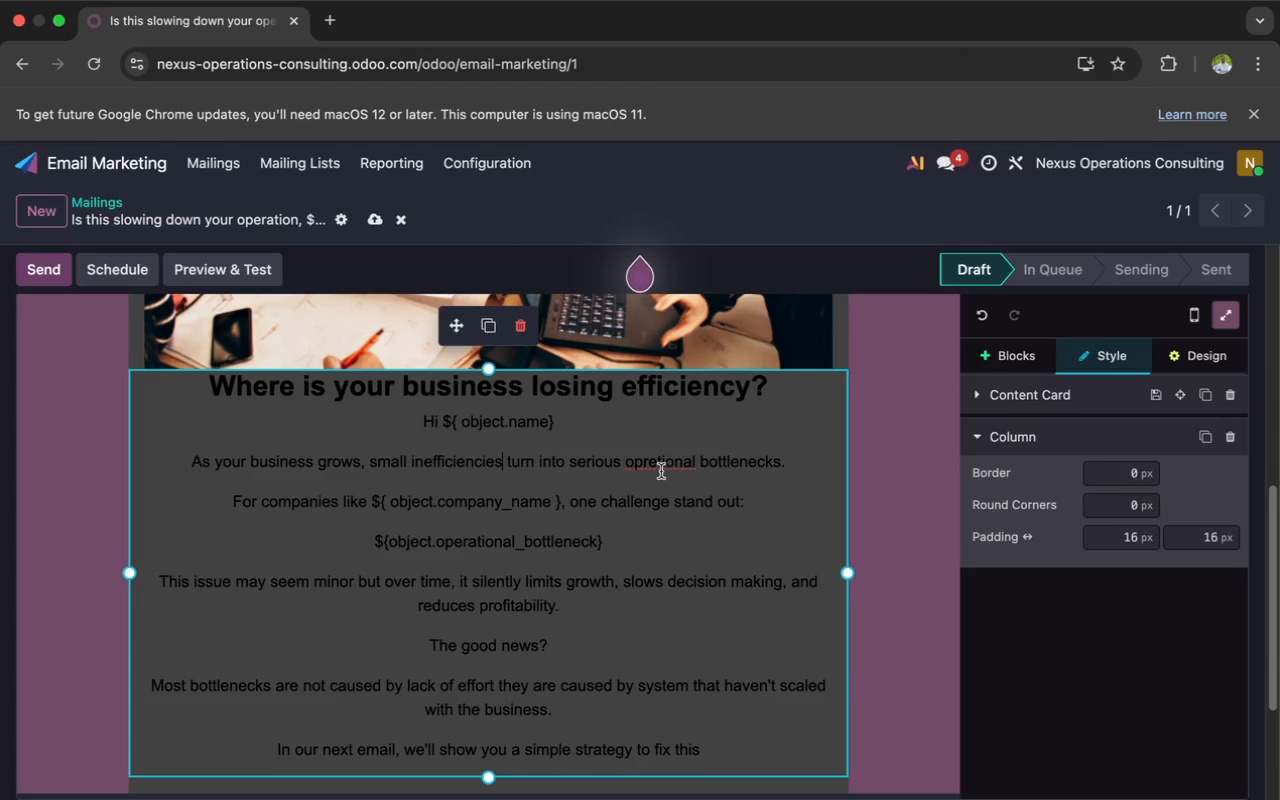 
wait(5.27)
 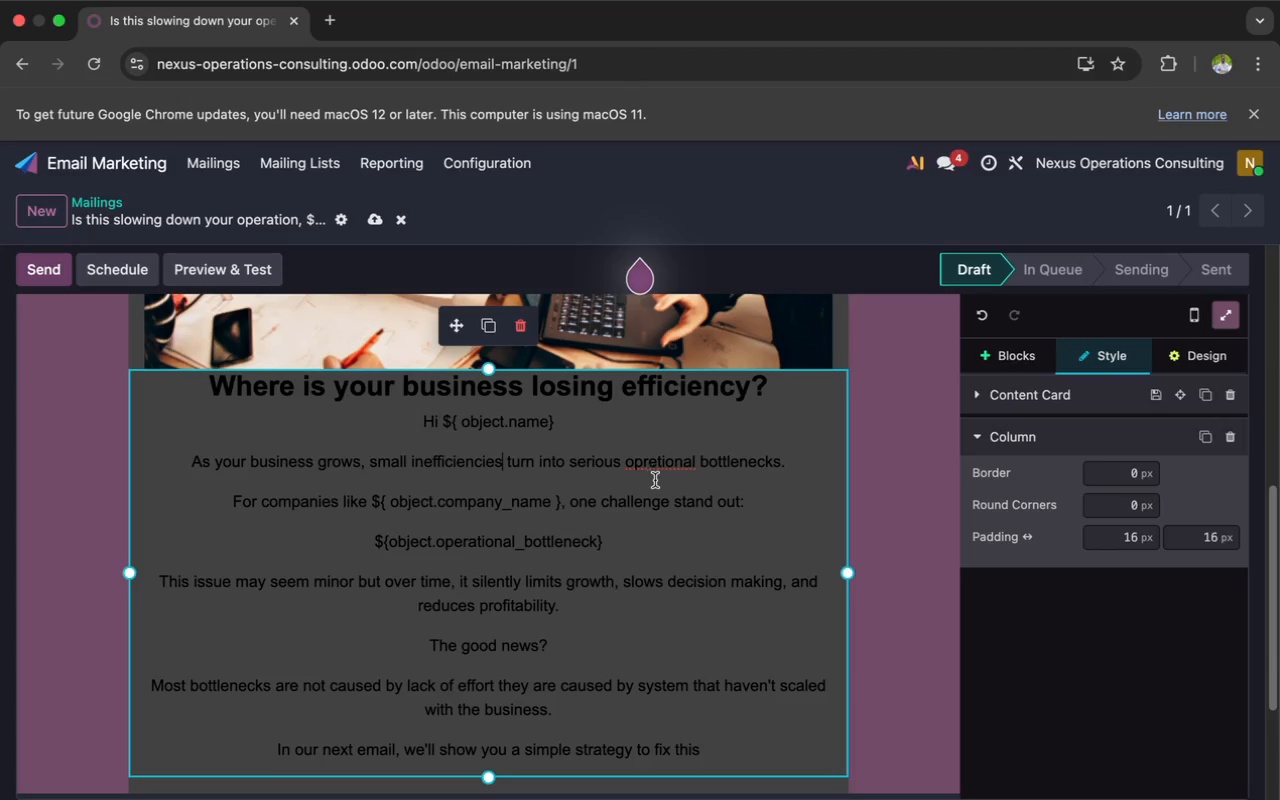 
left_click([658, 462])
 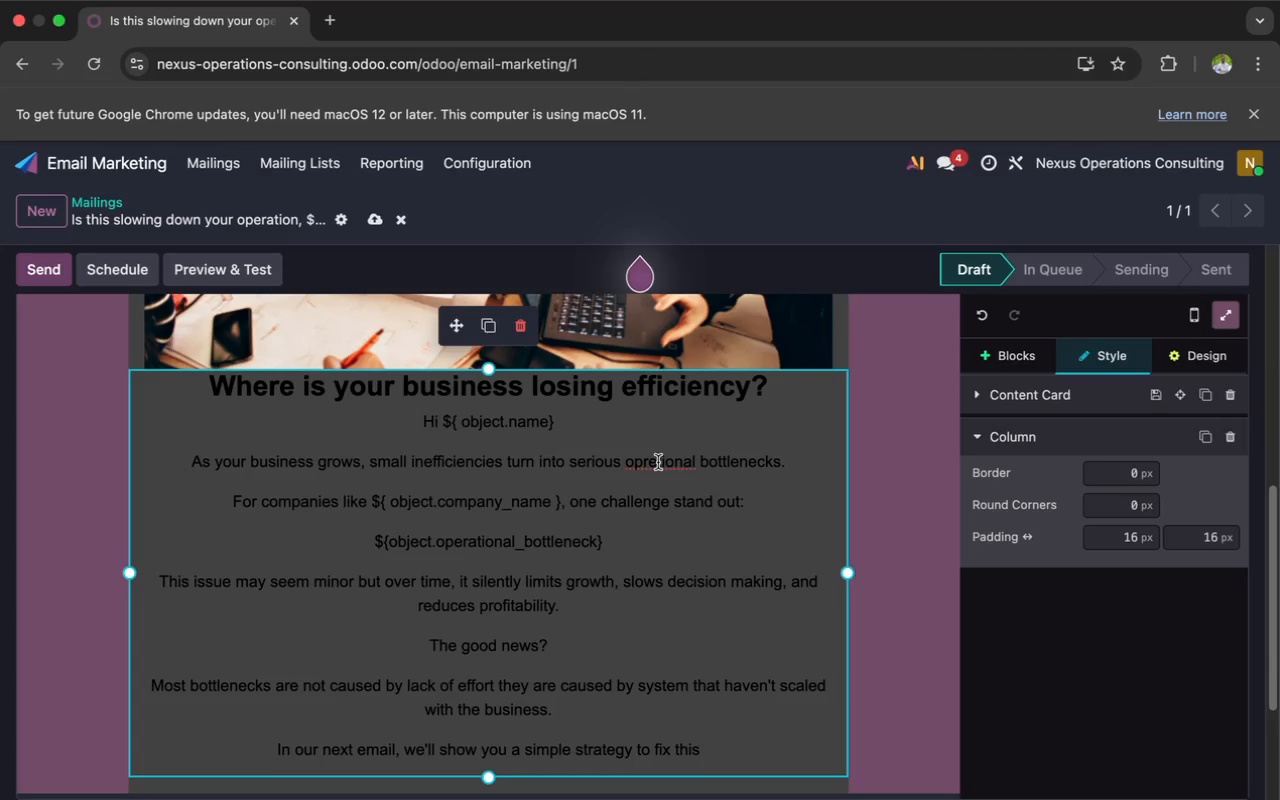 
key(Backspace)
 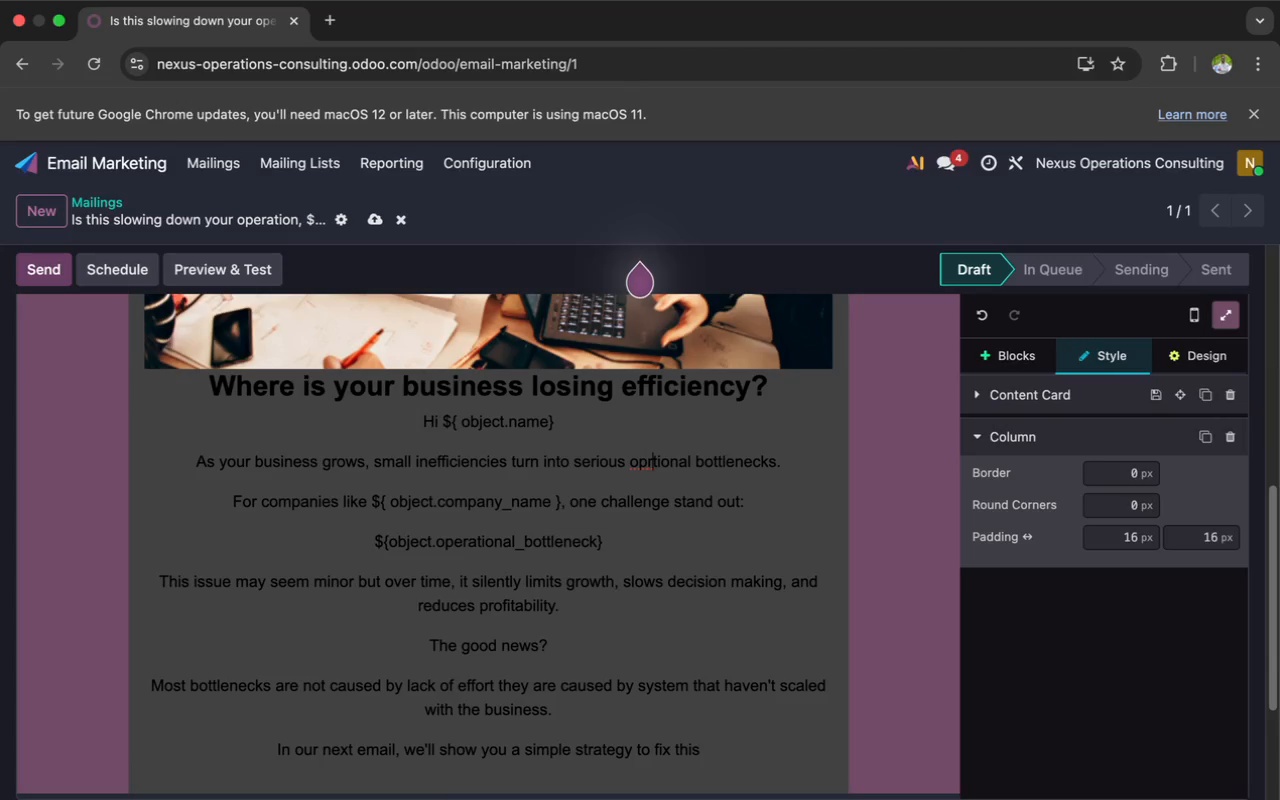 
key(Backspace)
 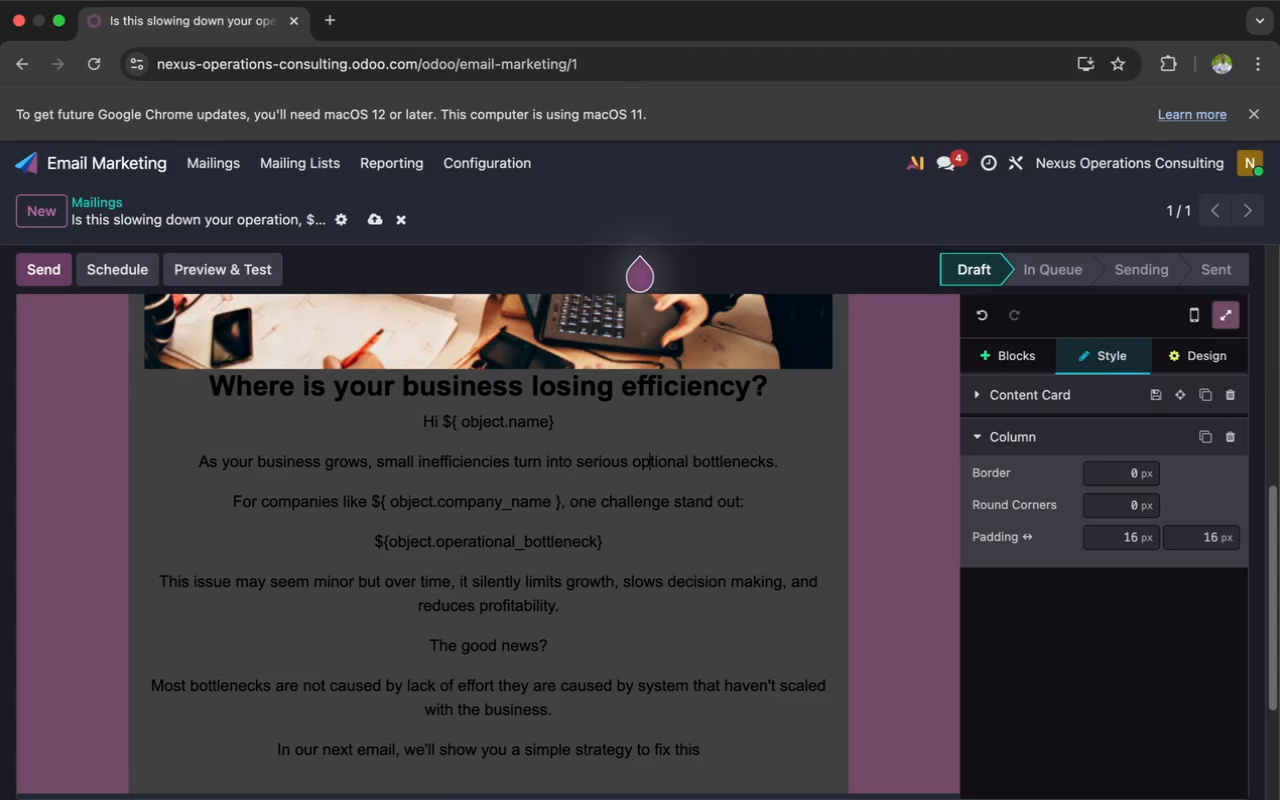 
type(era)
 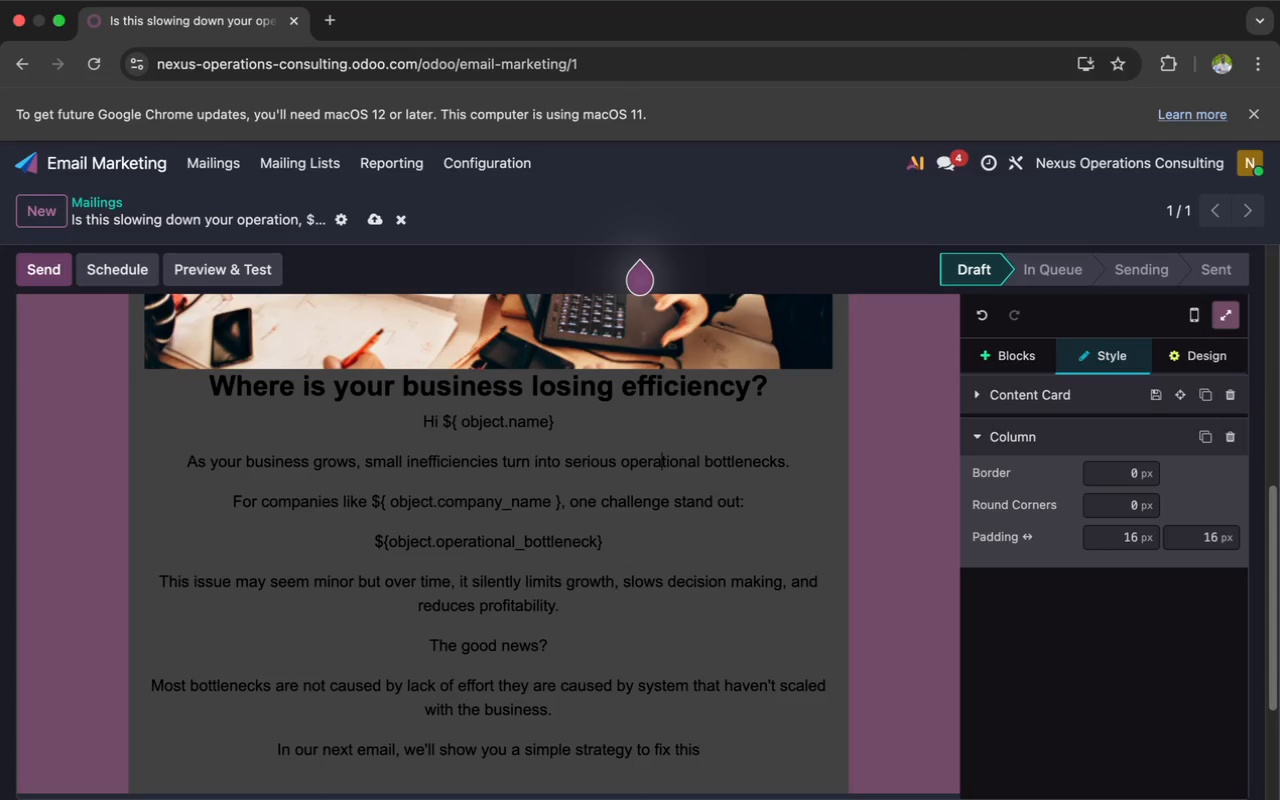 
wait(6.26)
 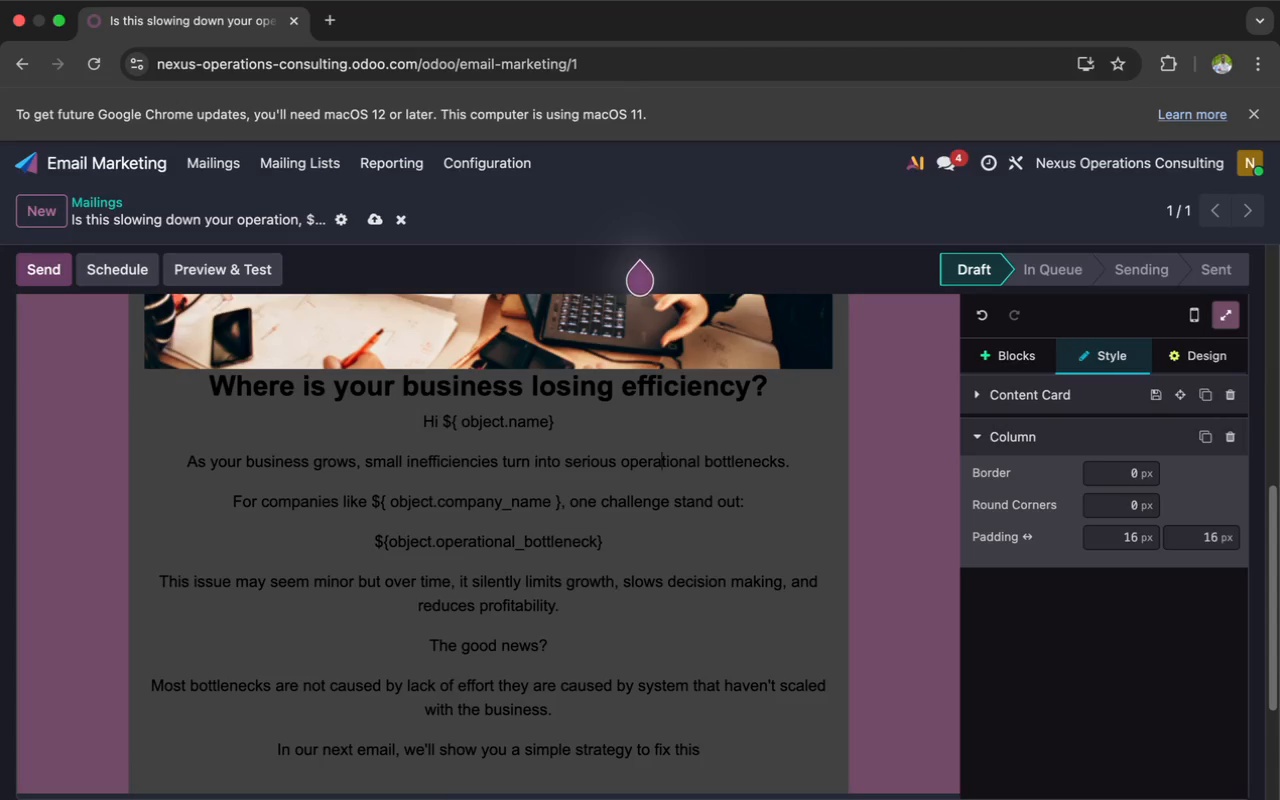 
left_click([714, 545])
 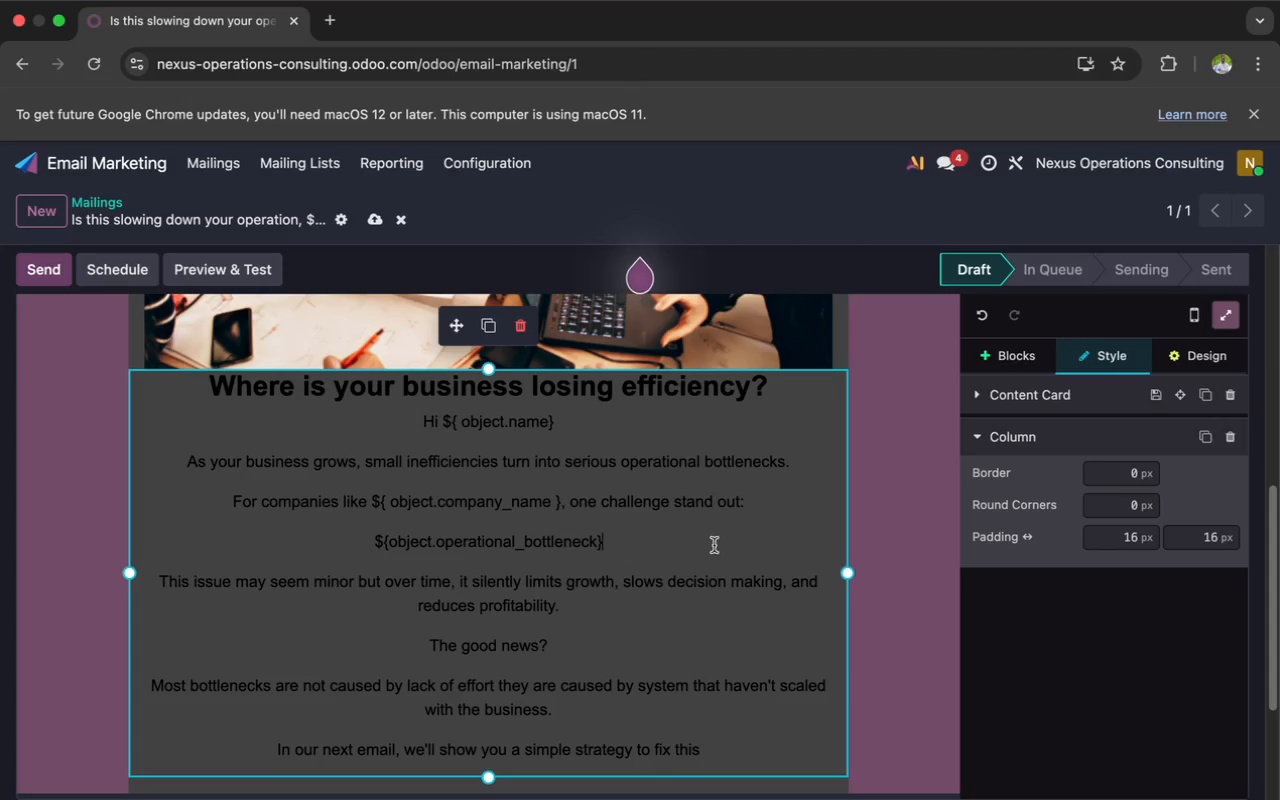 
scroll: coordinate [714, 545], scroll_direction: down, amount: 3.0
 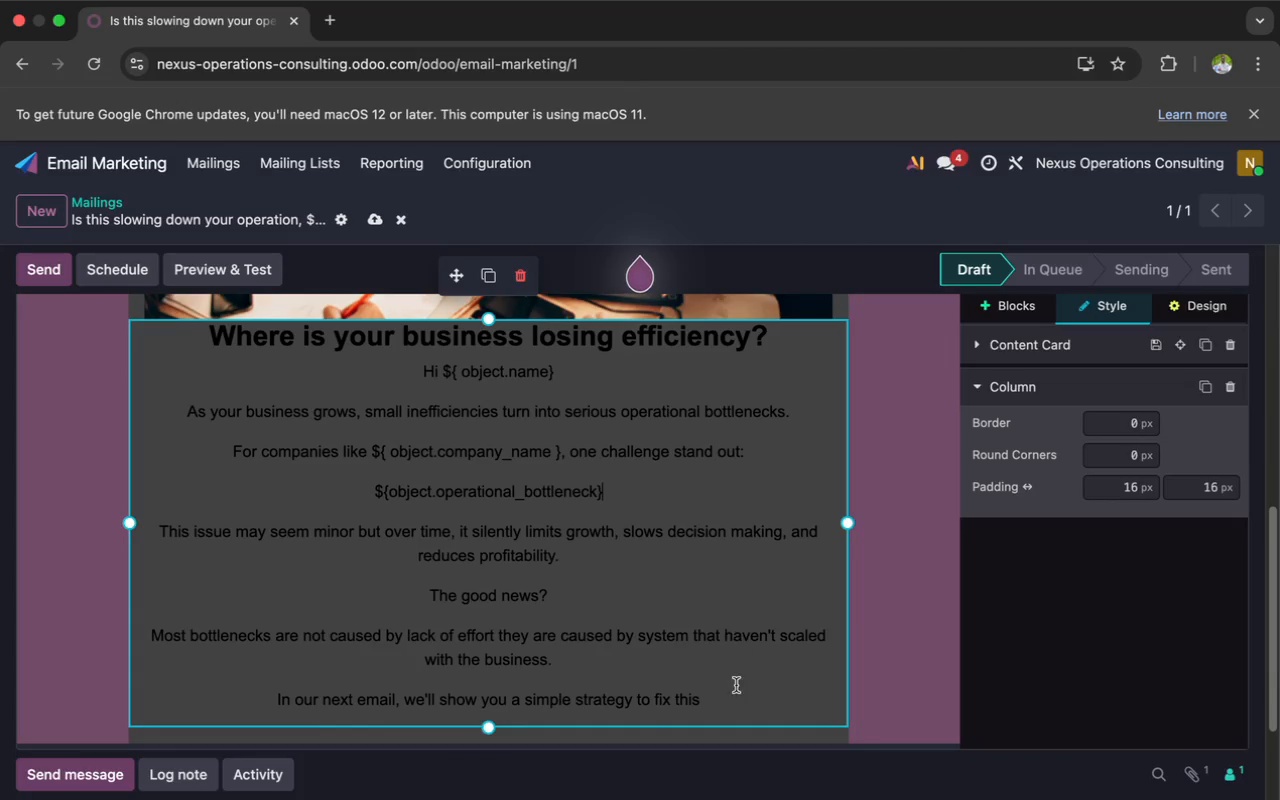 
left_click([722, 693])
 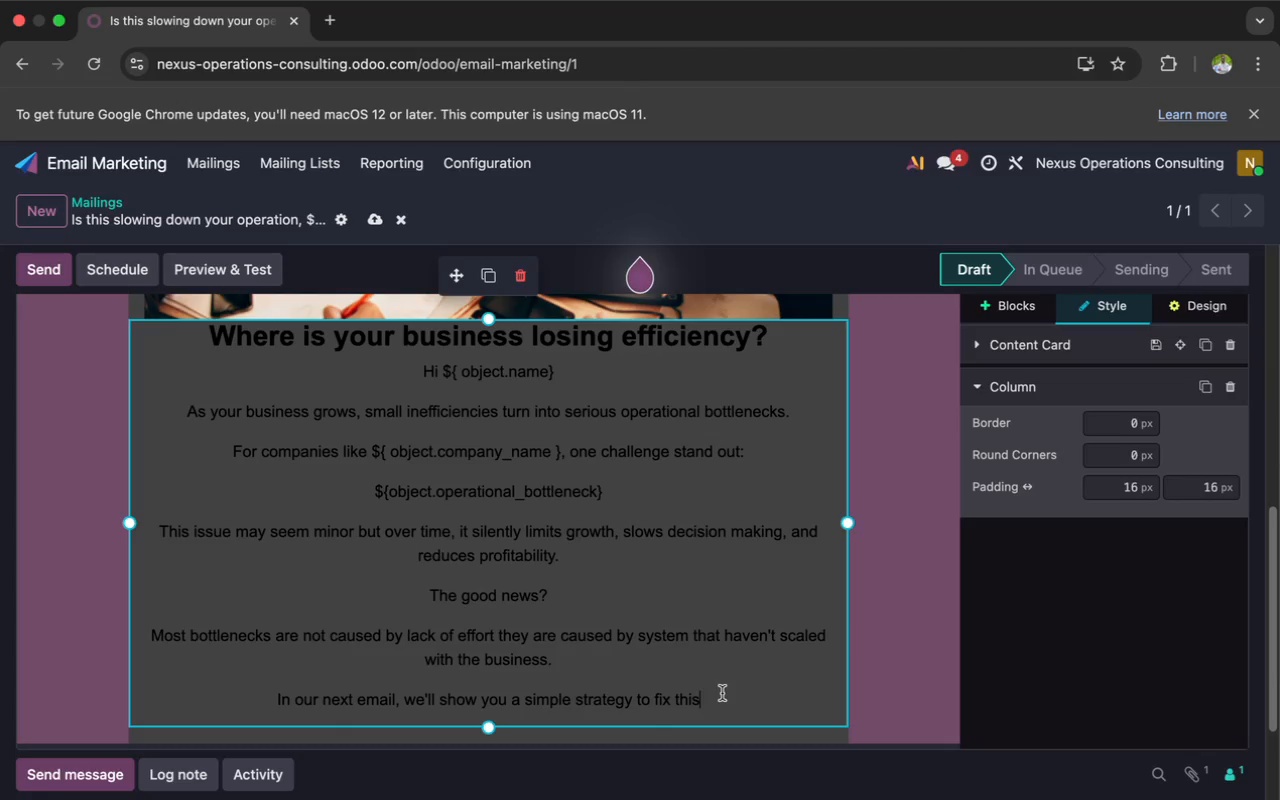 
wait(7.41)
 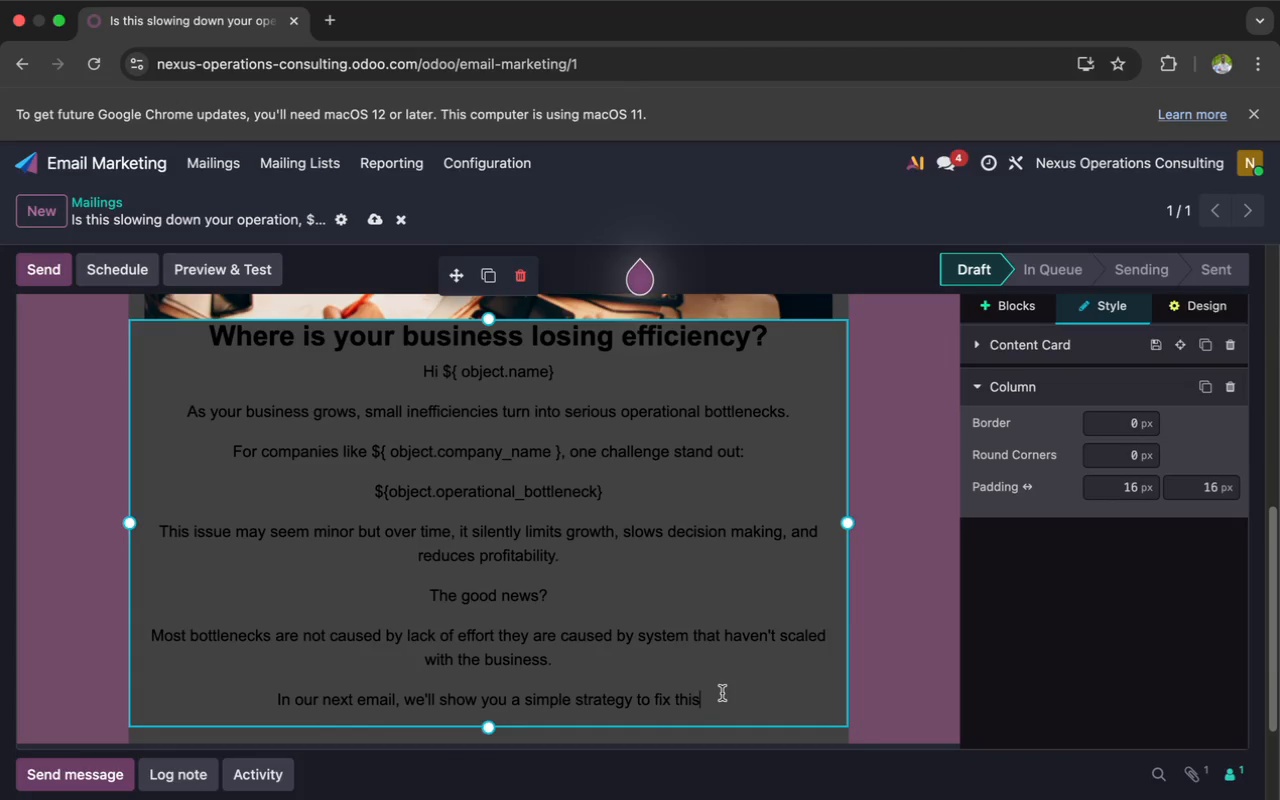 
left_click([1008, 305])
 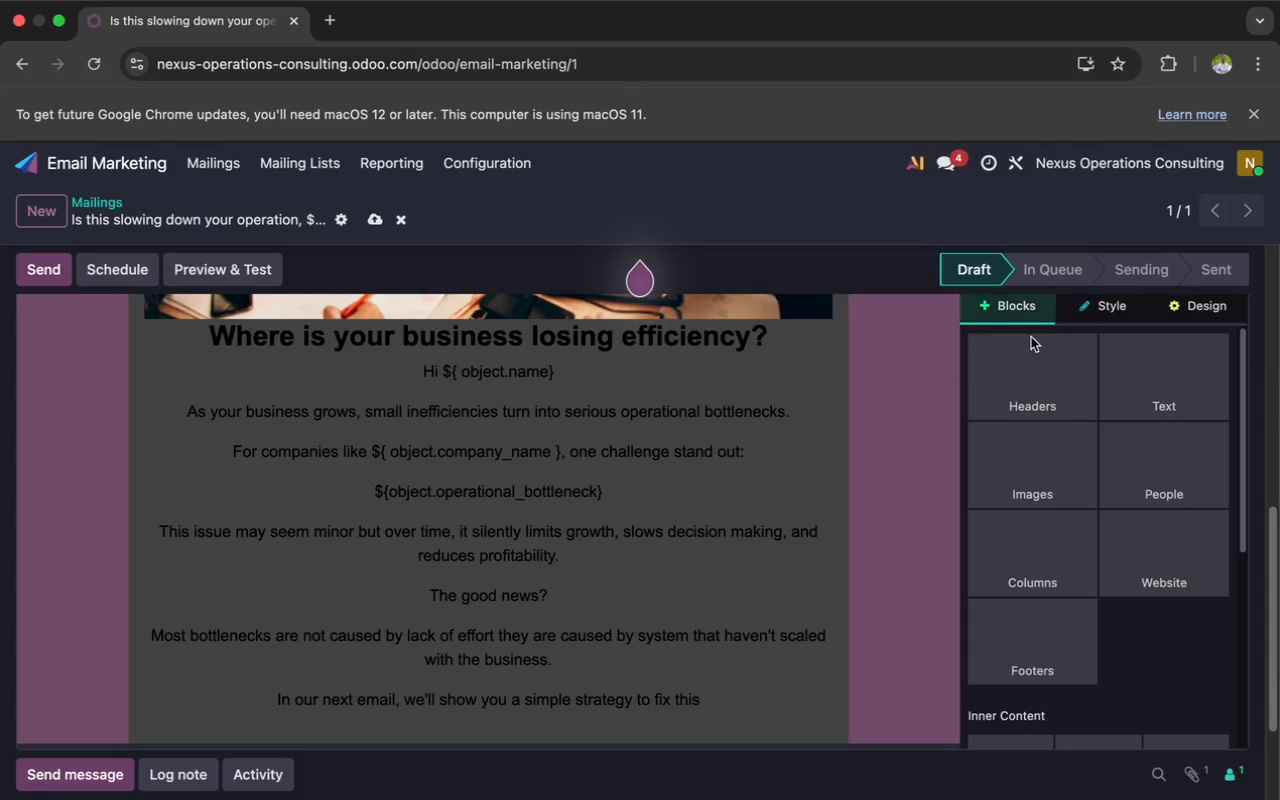 
scroll: coordinate [1080, 475], scroll_direction: down, amount: 66.0
 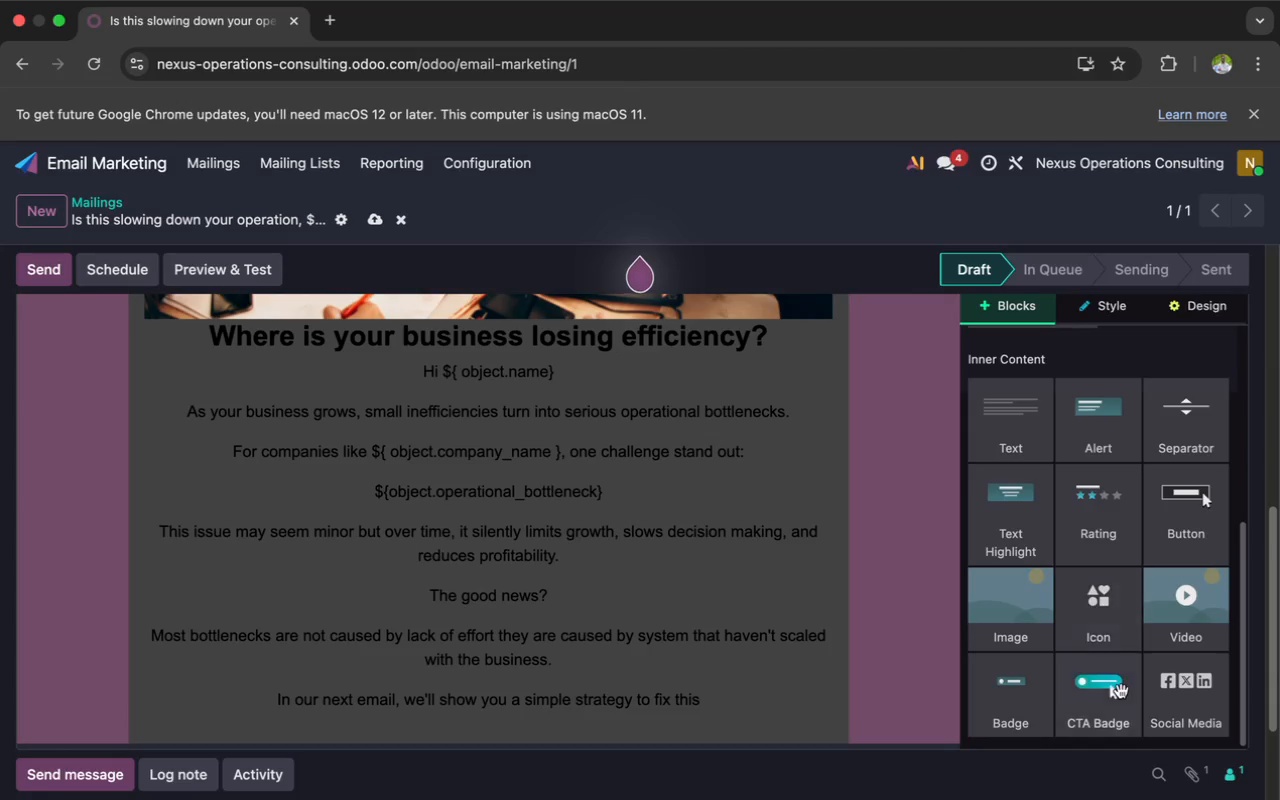 
left_click_drag(start_coordinate=[1107, 719], to_coordinate=[644, 673])
 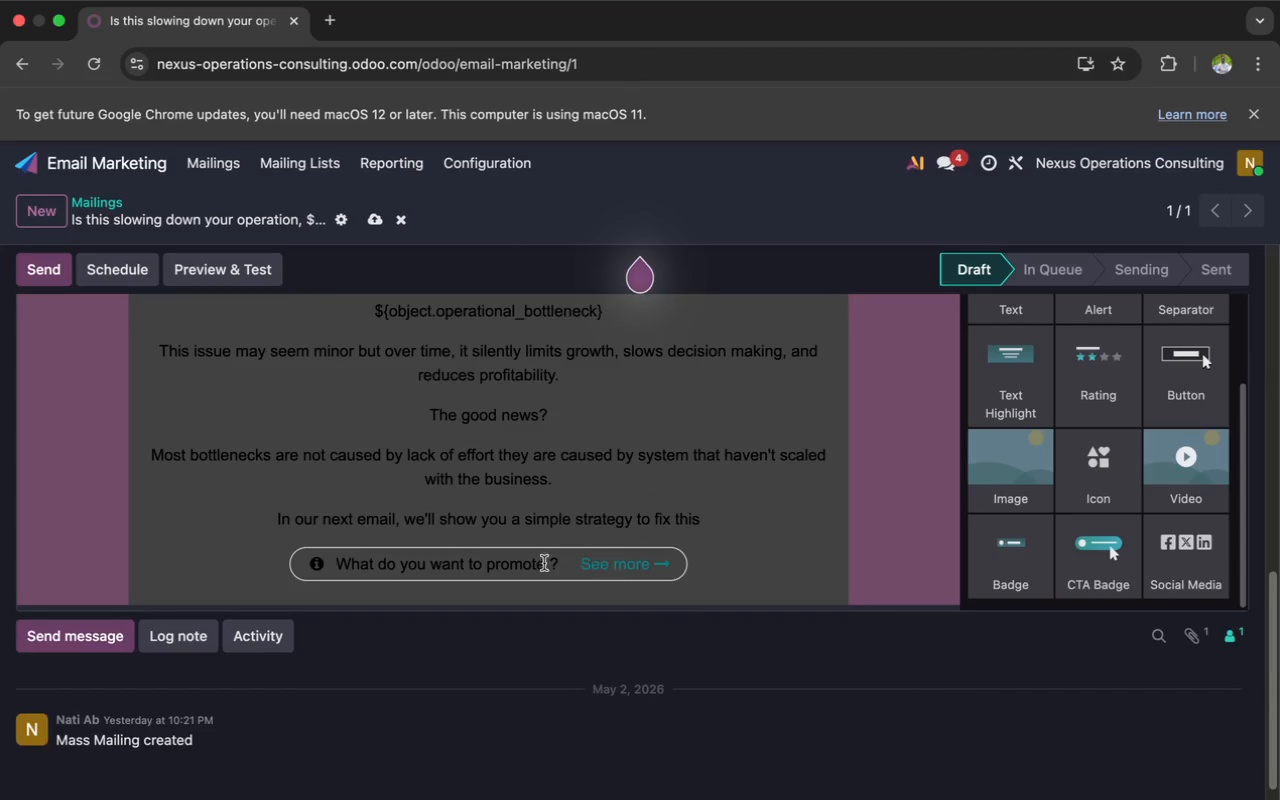 
left_click_drag(start_coordinate=[559, 562], to_coordinate=[314, 566])
 